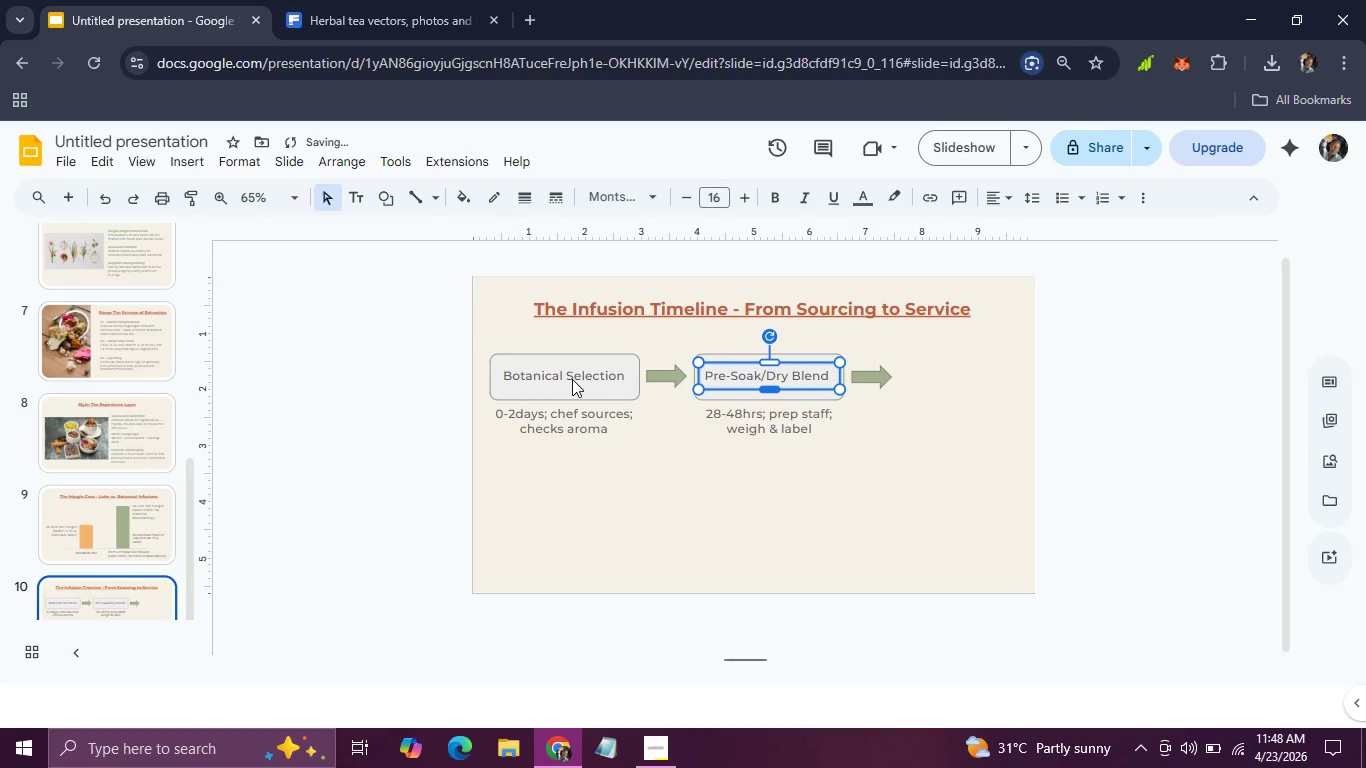 
key(Control+Z)
 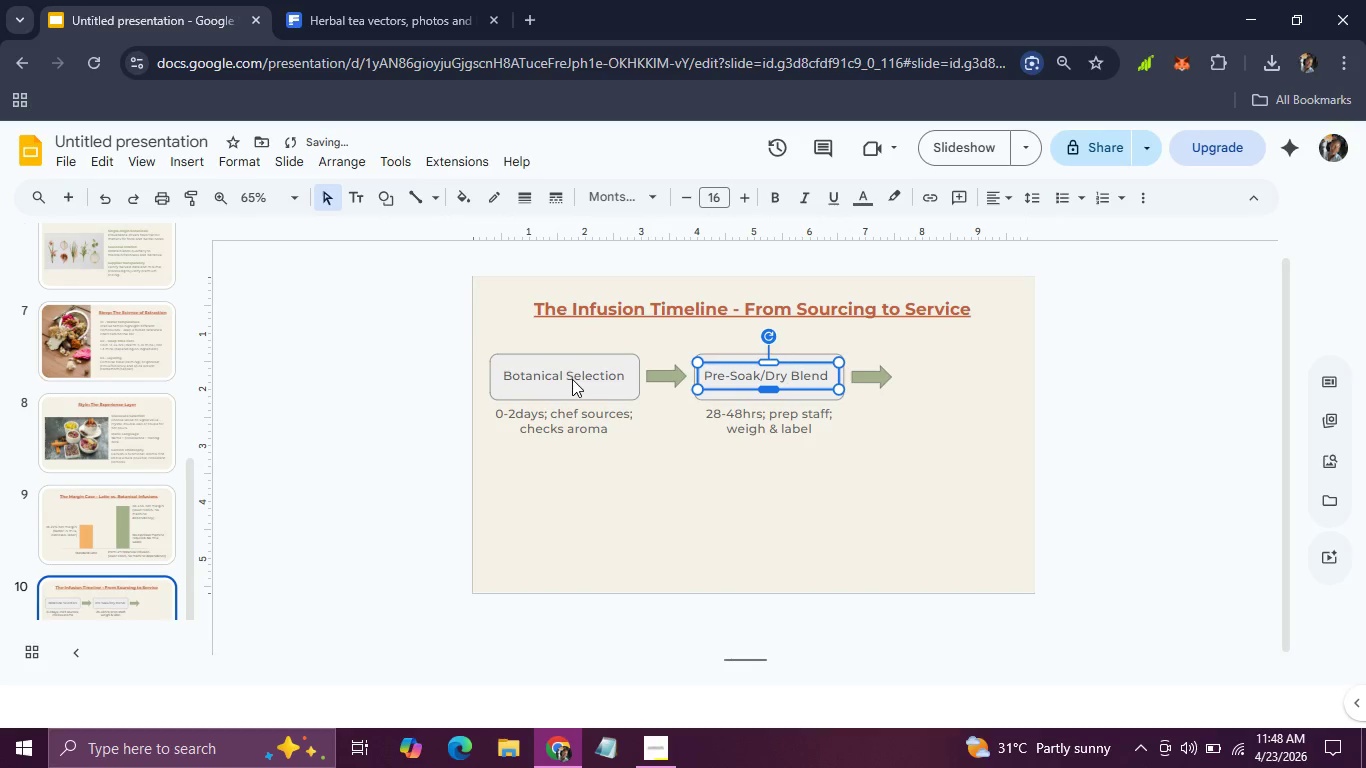 
key(Control+Z)
 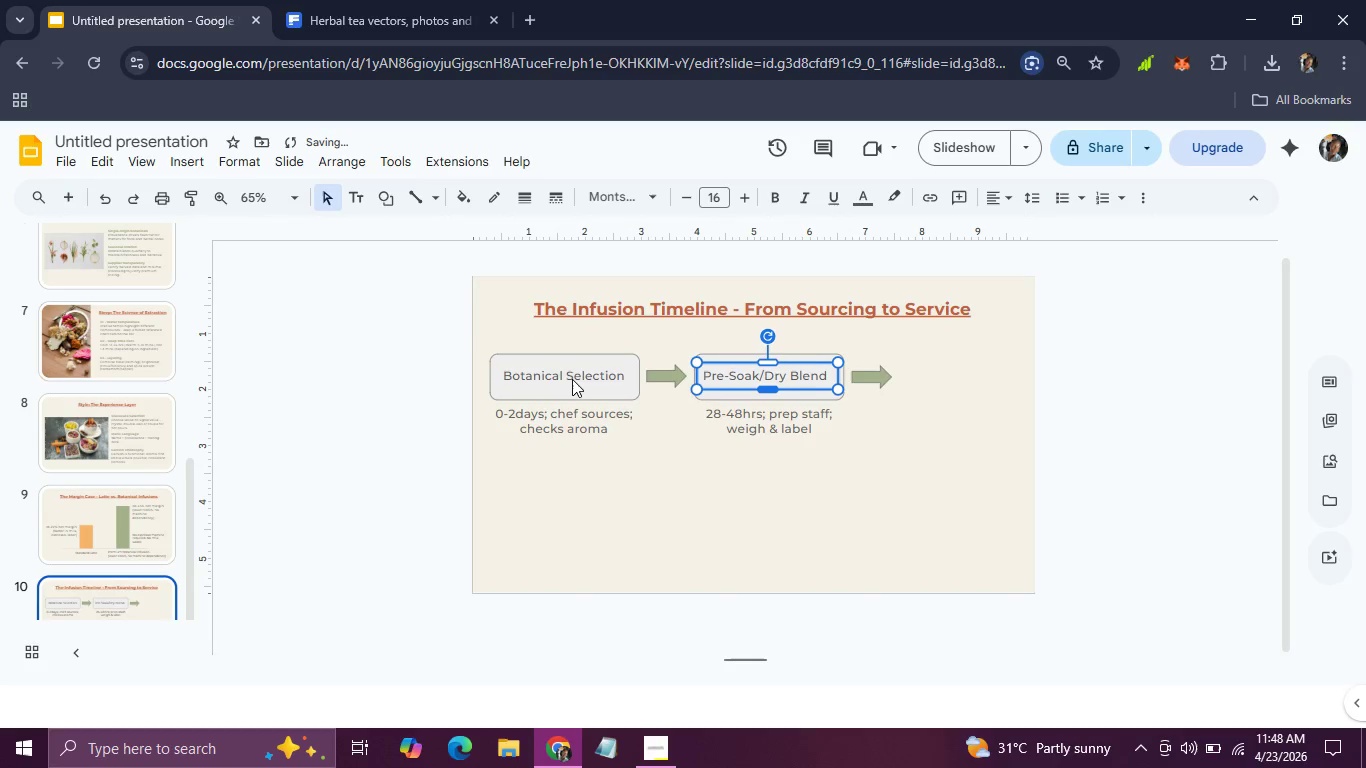 
key(Control+Z)
 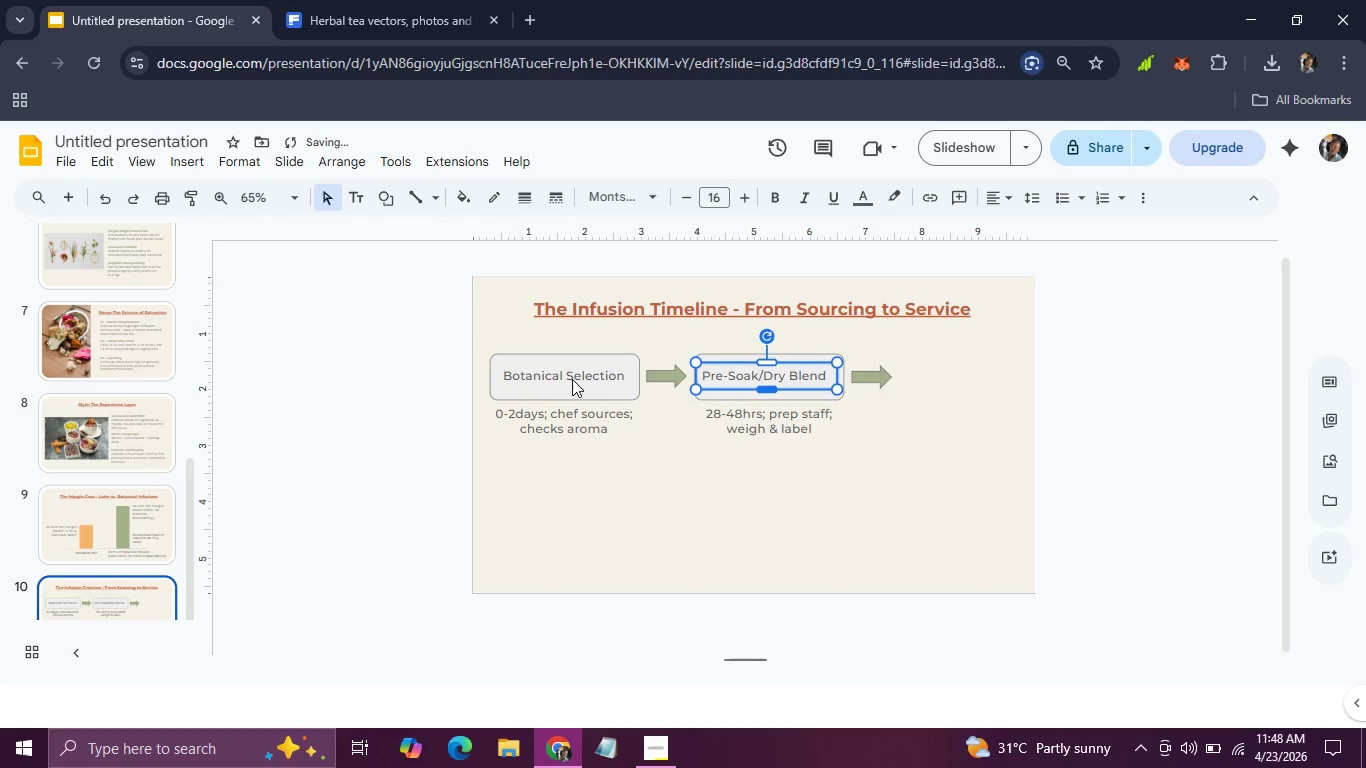 
key(Control+X)
 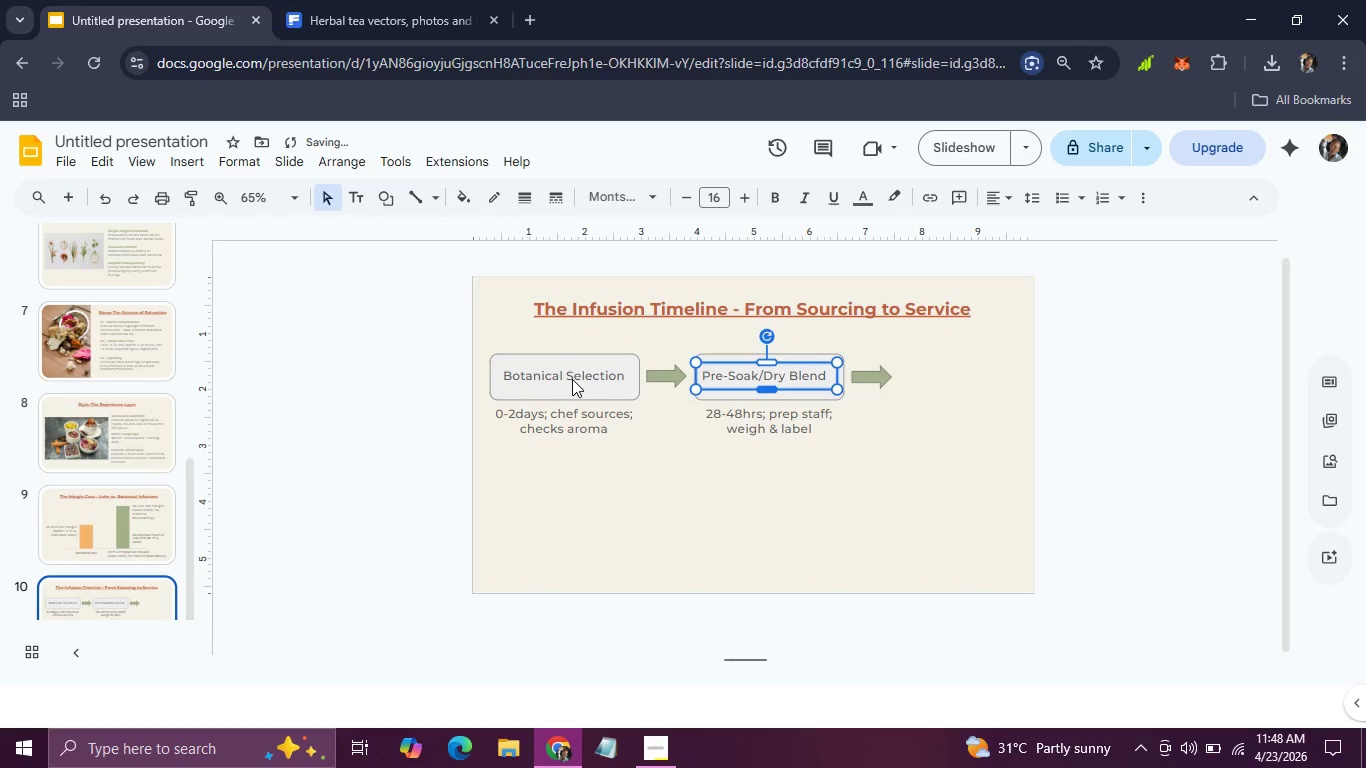 
key(Control+Z)
 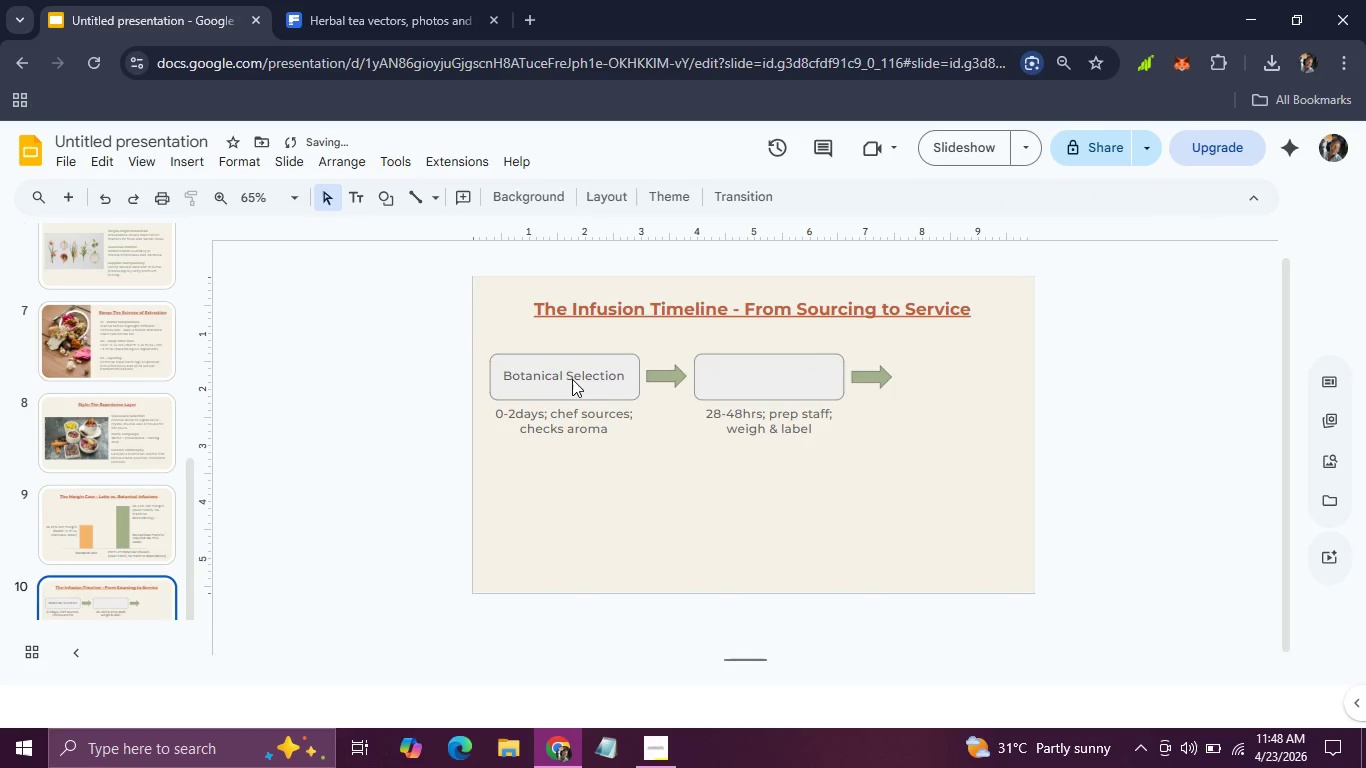 
key(Control+X)
 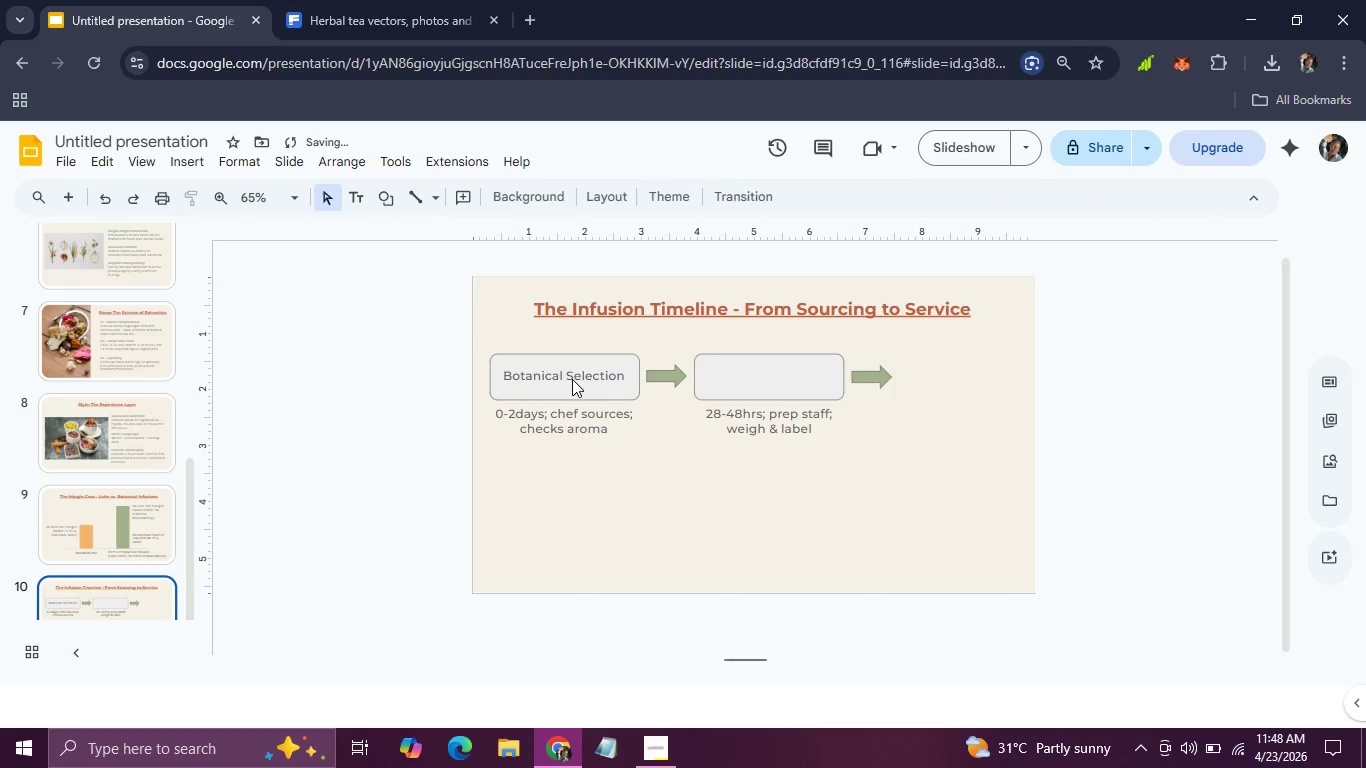 
key(Control+Z)
 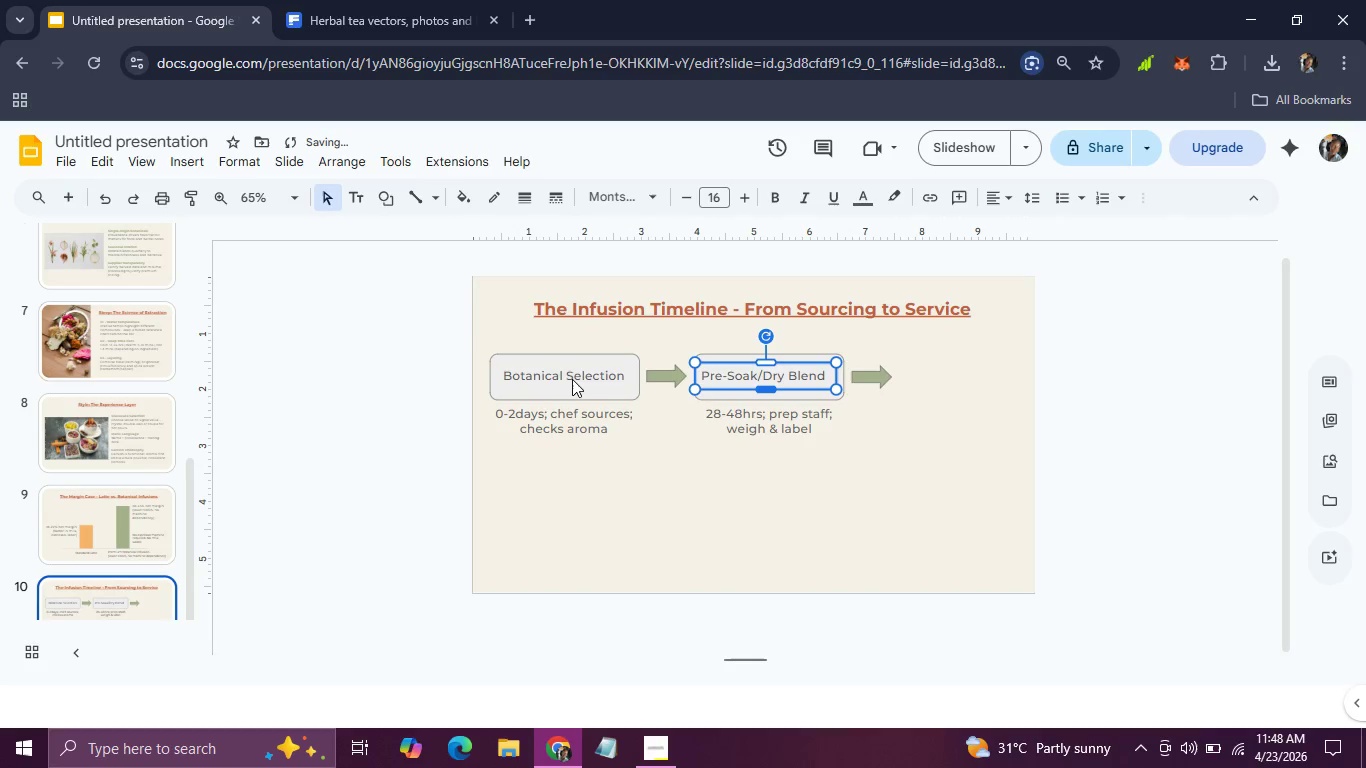 
key(Control+Z)
 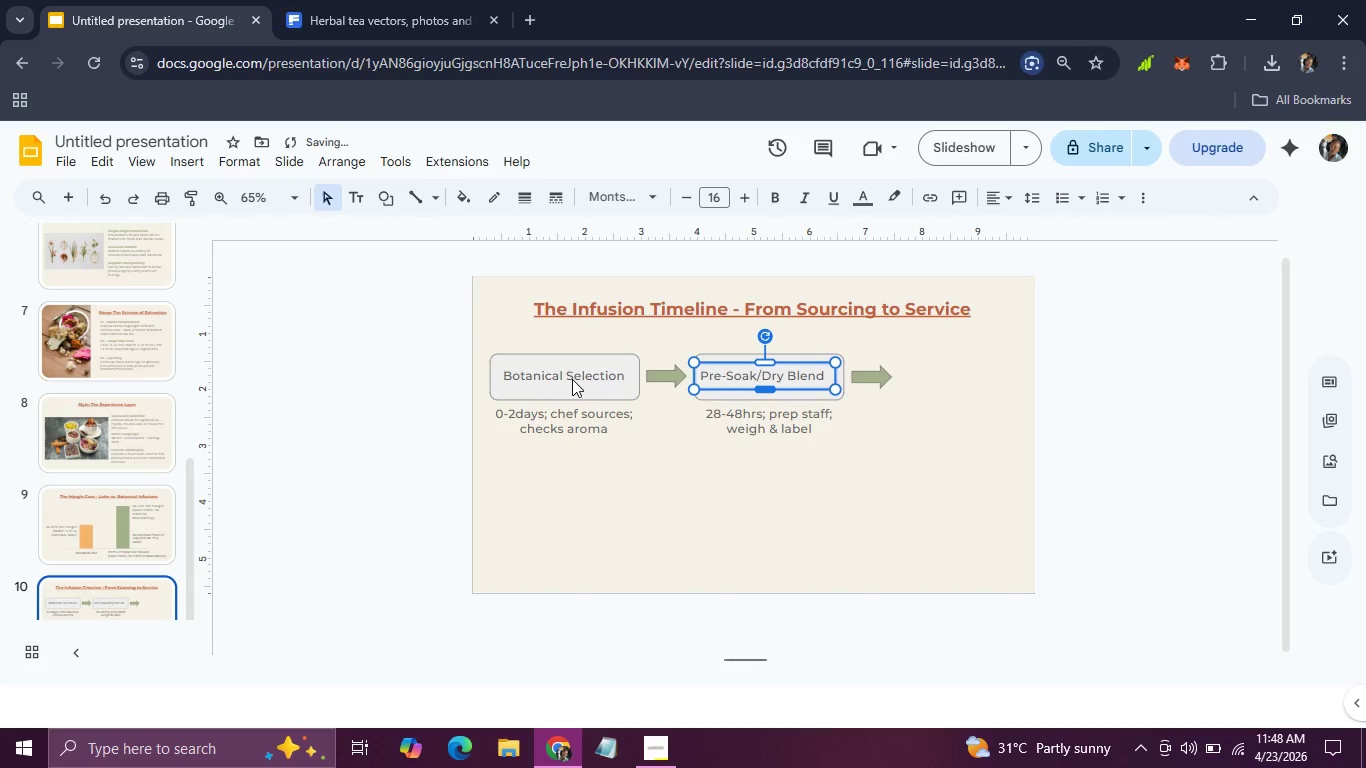 
key(Control+Z)
 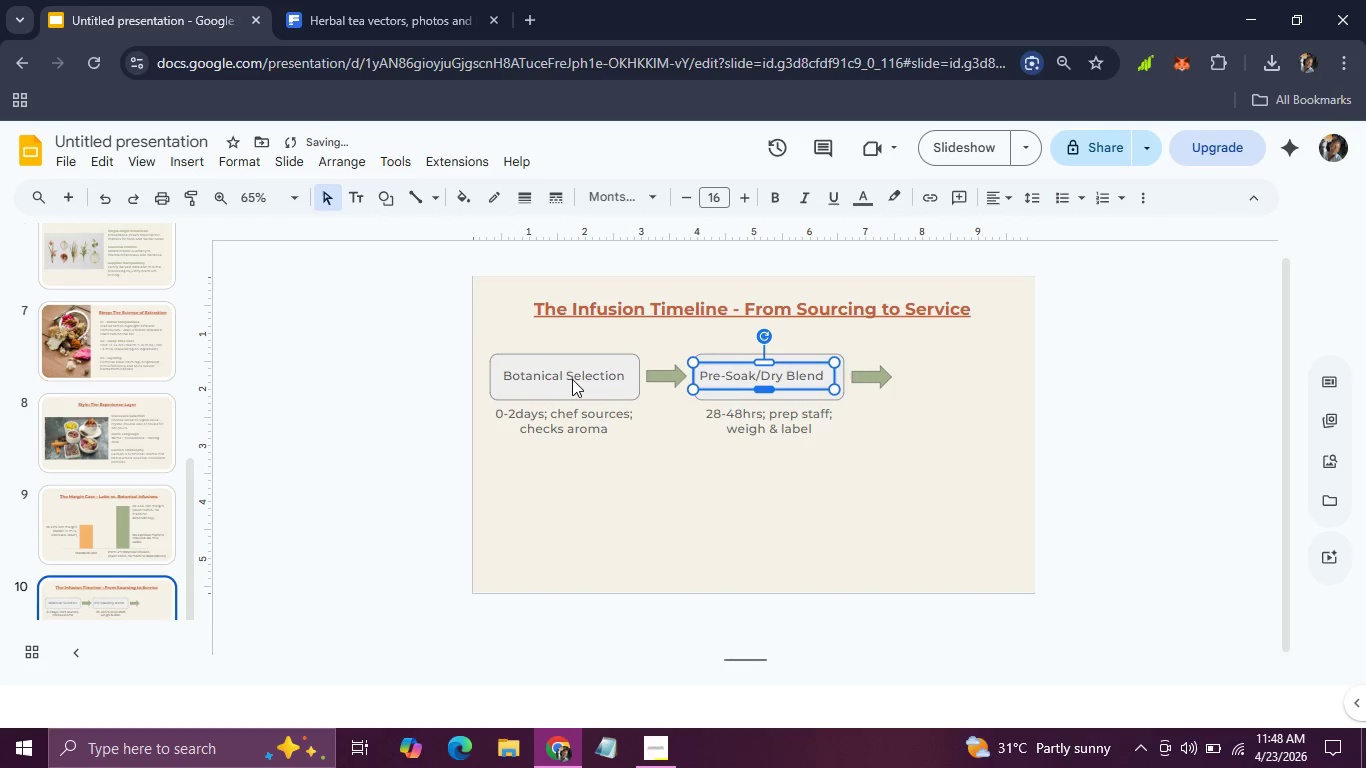 
key(Control+Z)
 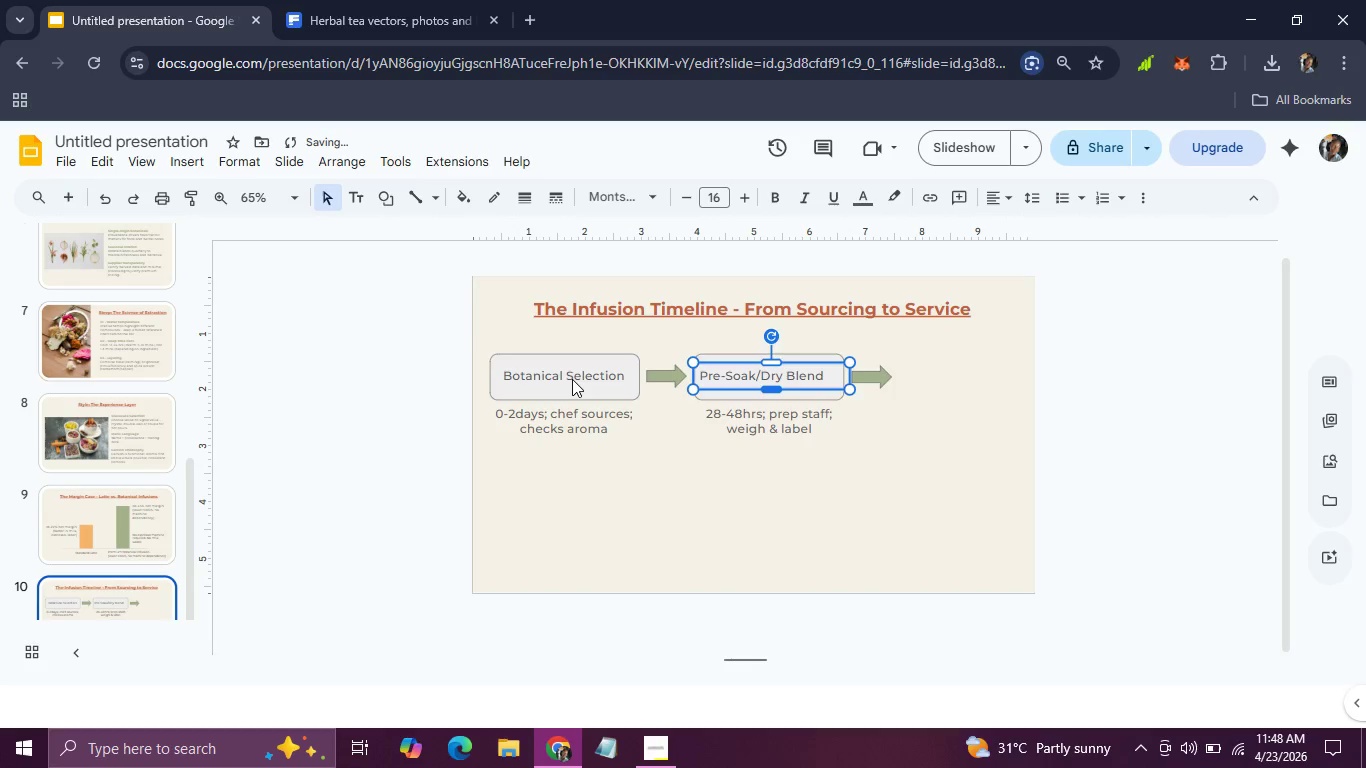 
key(Control+Z)
 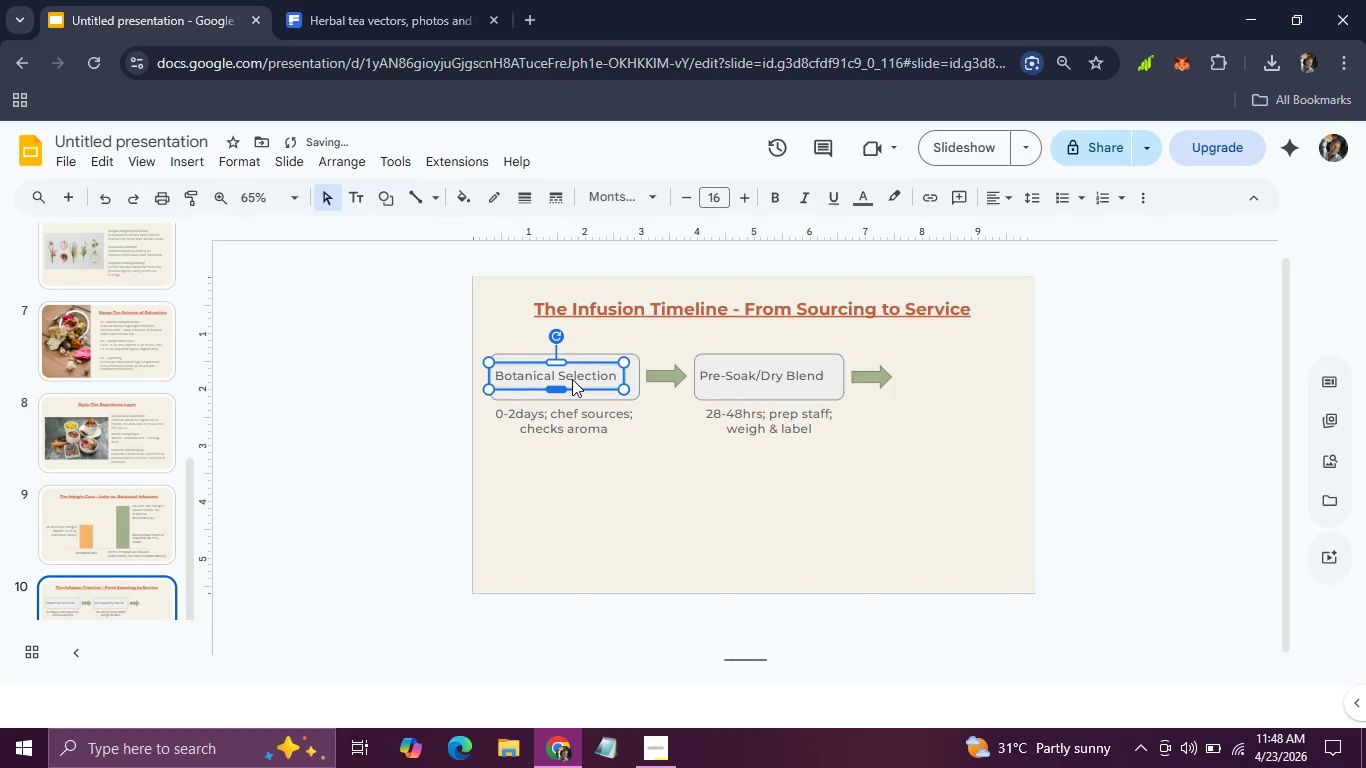 
key(Control+Z)
 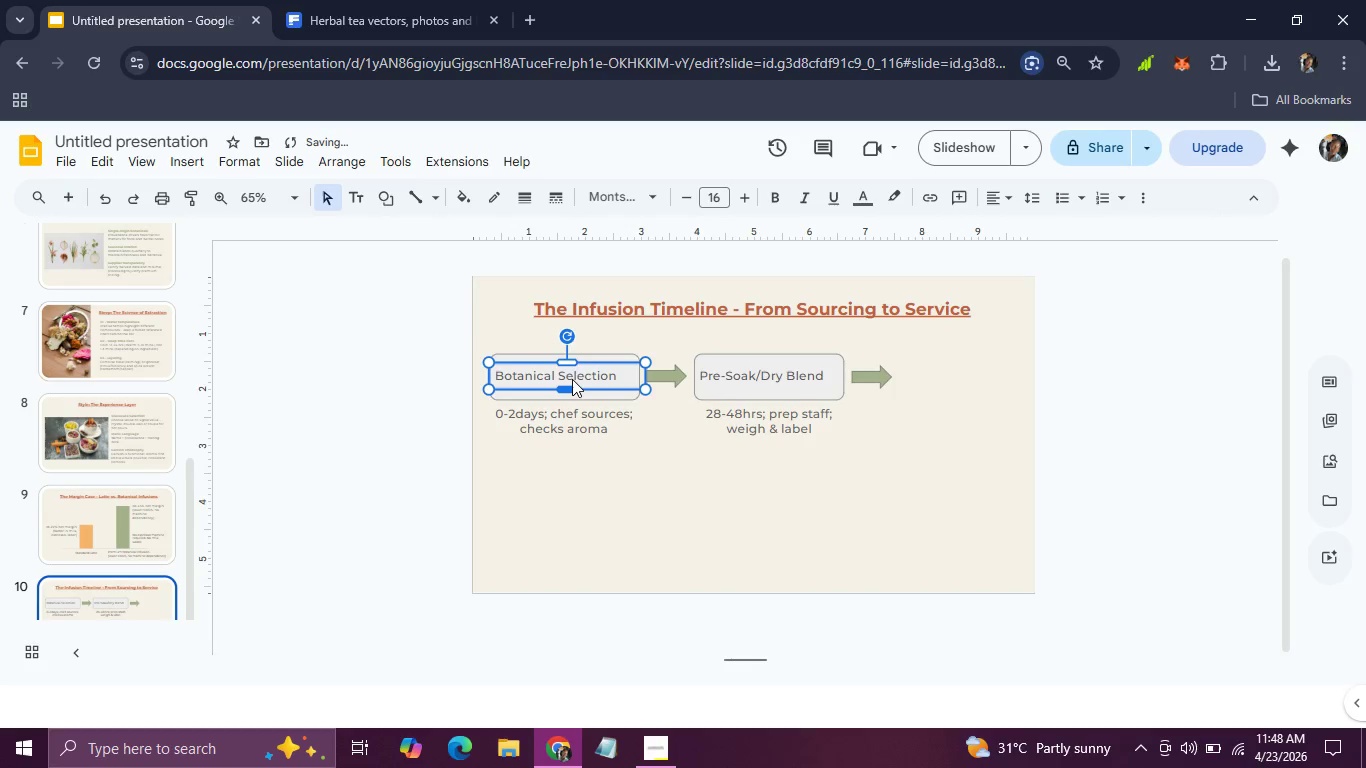 
key(Control+Z)
 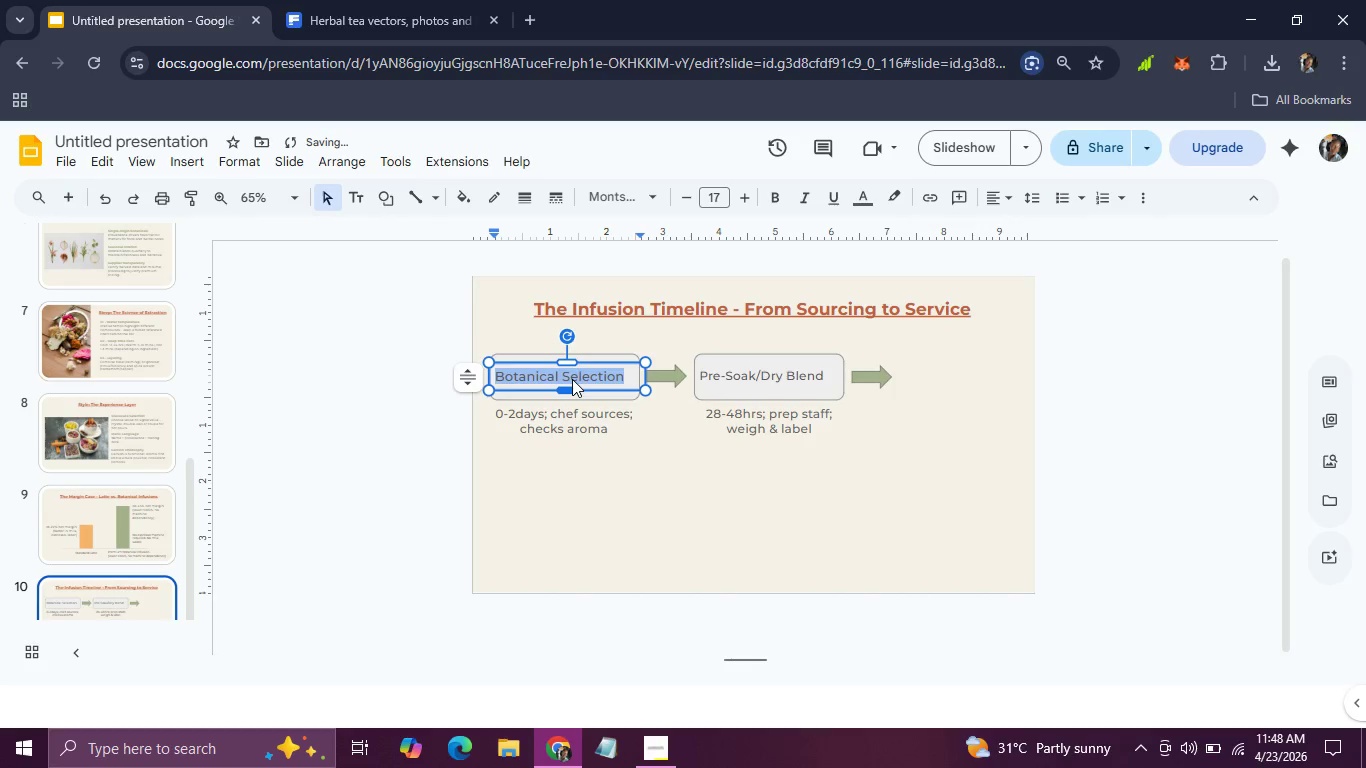 
key(Control+Z)
 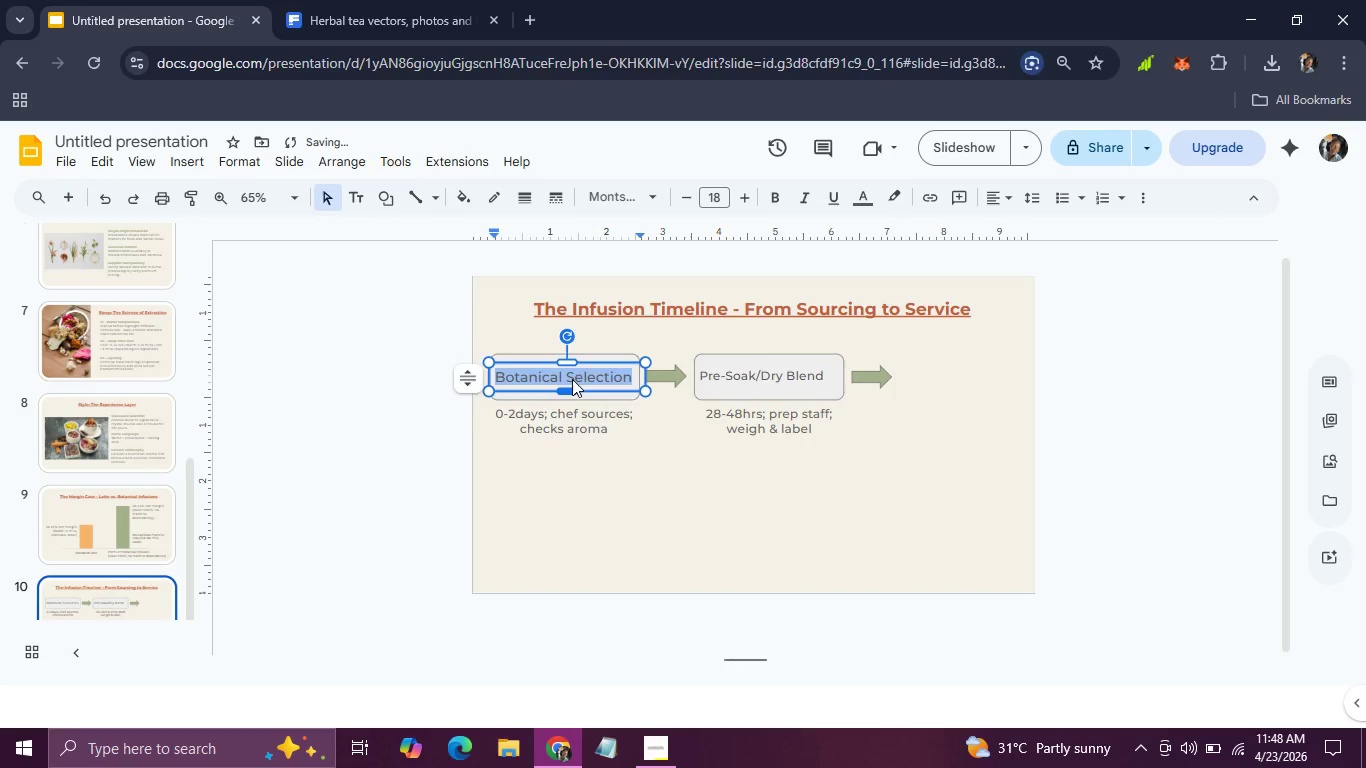 
key(Control+Z)
 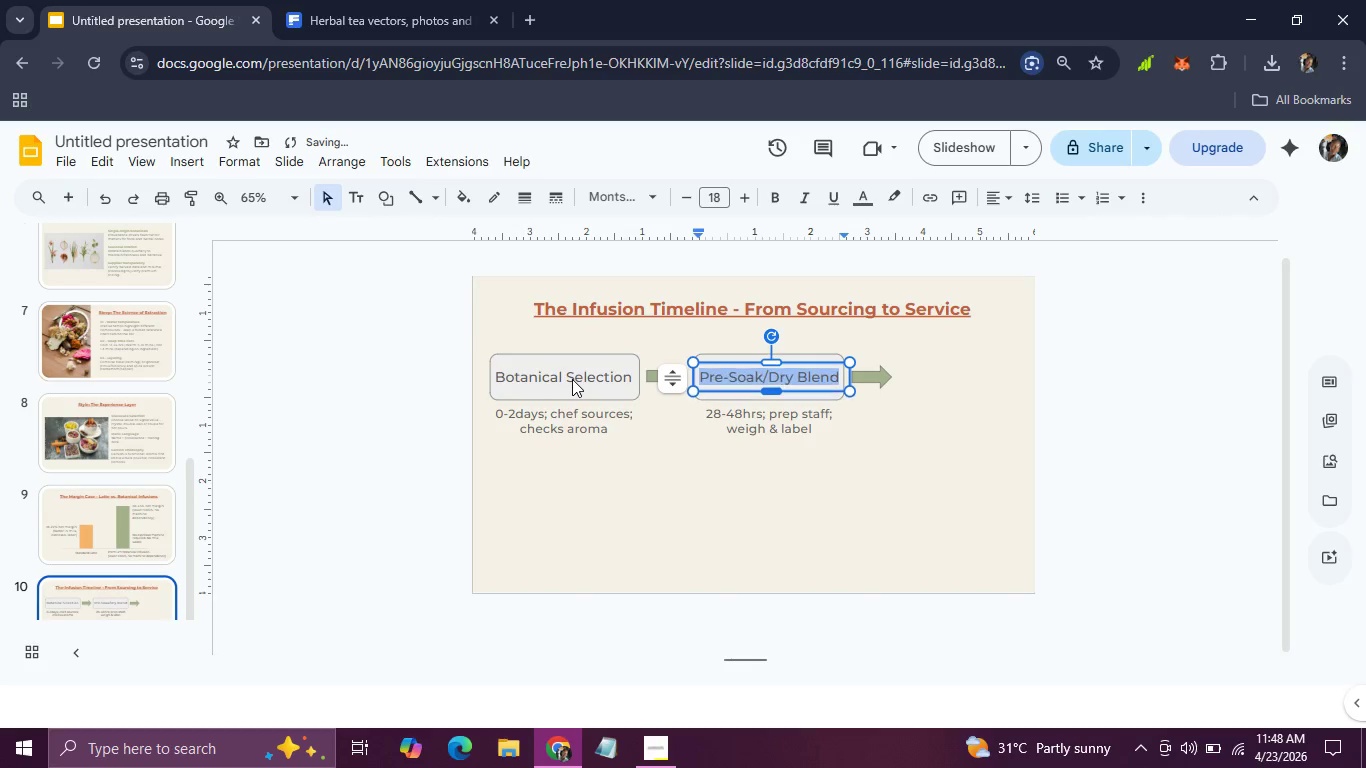 
key(Control+Z)
 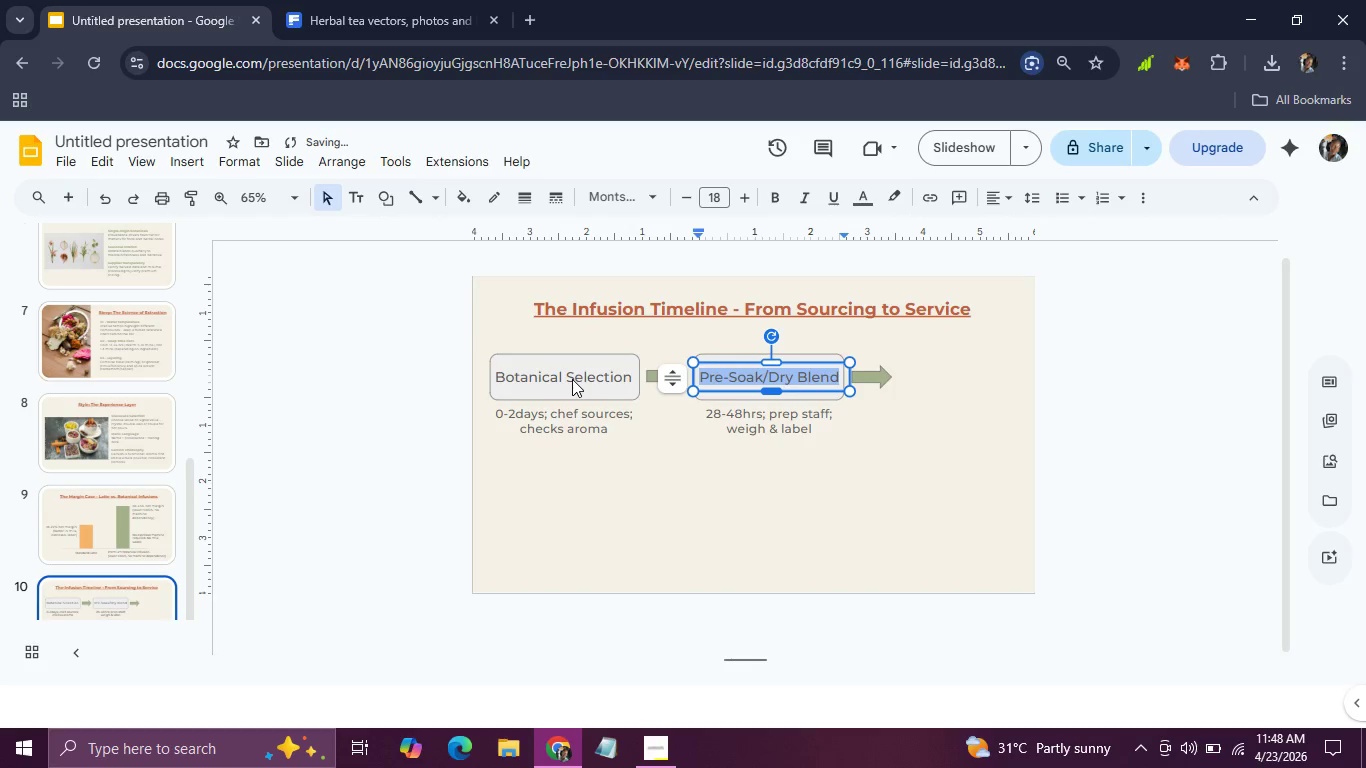 
key(Control+Z)
 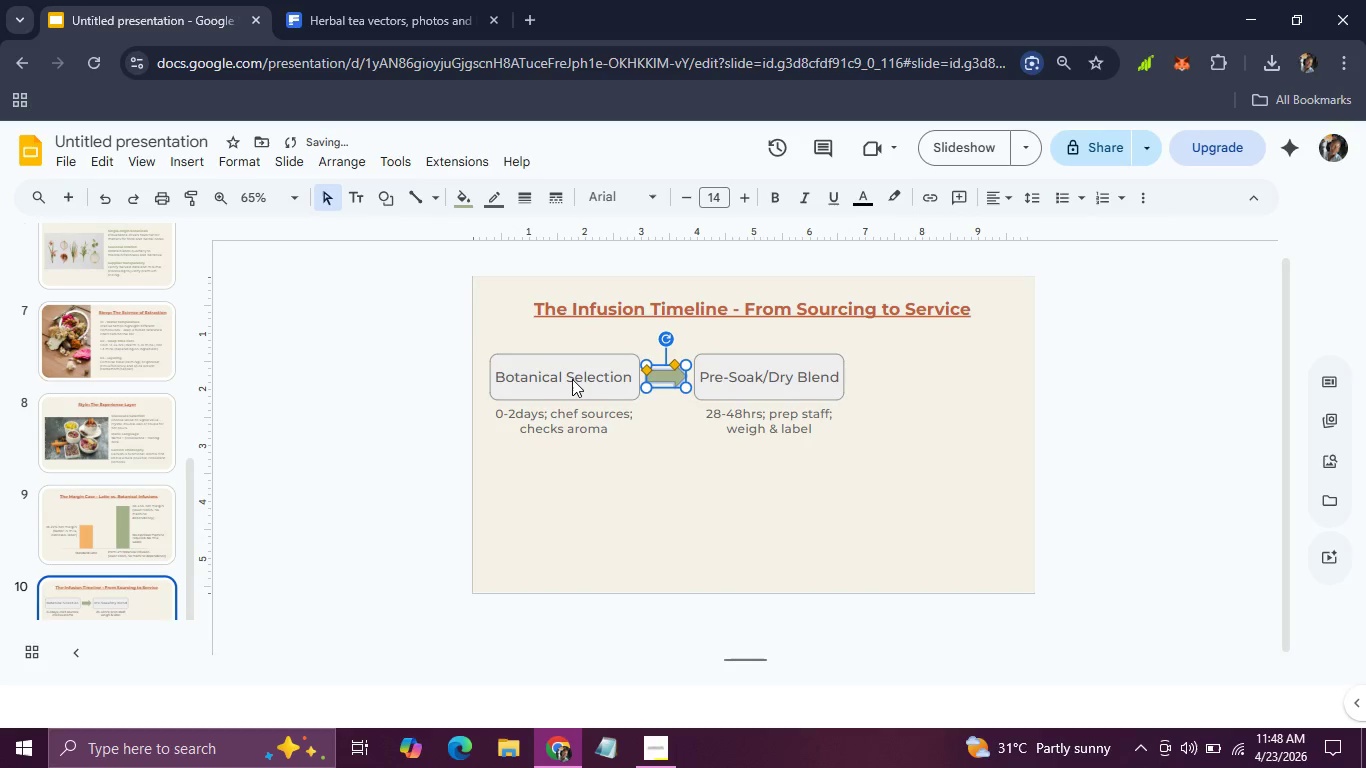 
key(Control+Z)
 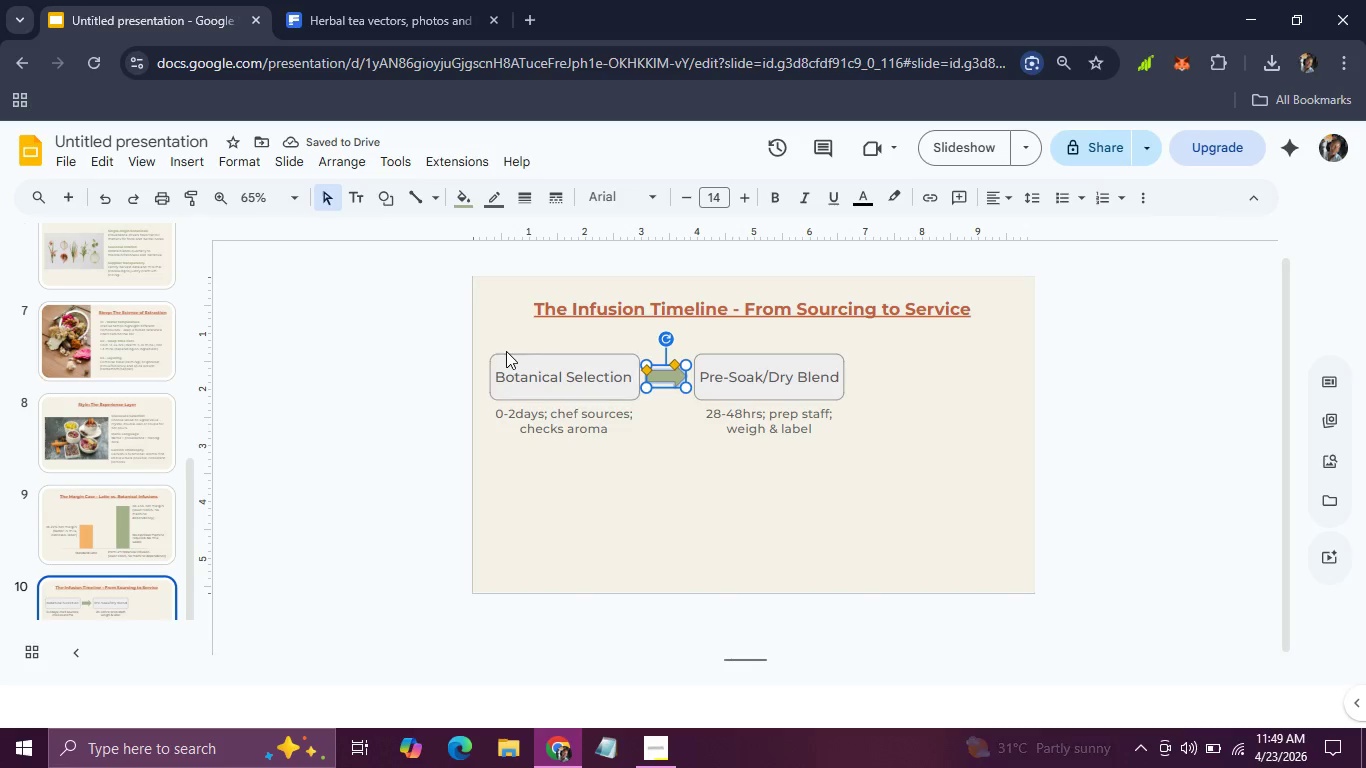 
left_click([491, 337])
 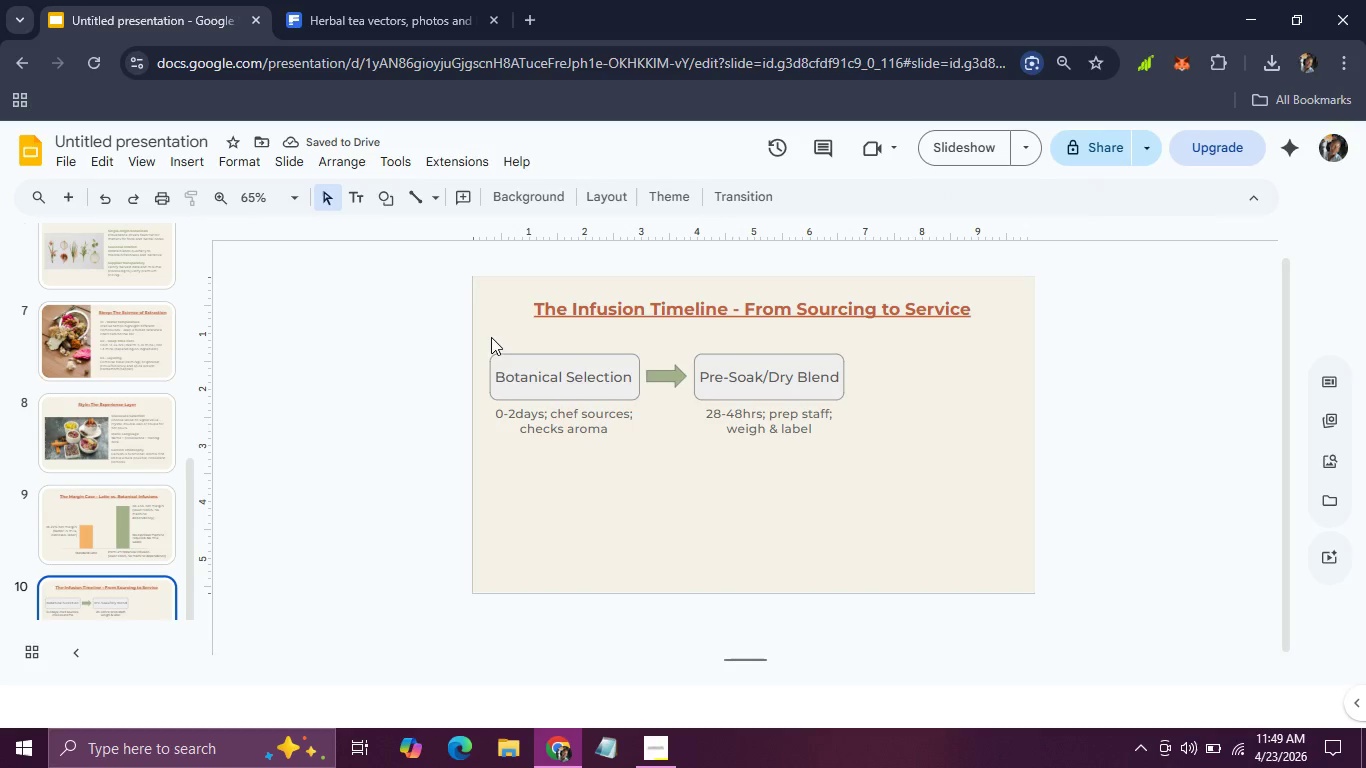 
left_click_drag(start_coordinate=[491, 337], to_coordinate=[873, 453])
 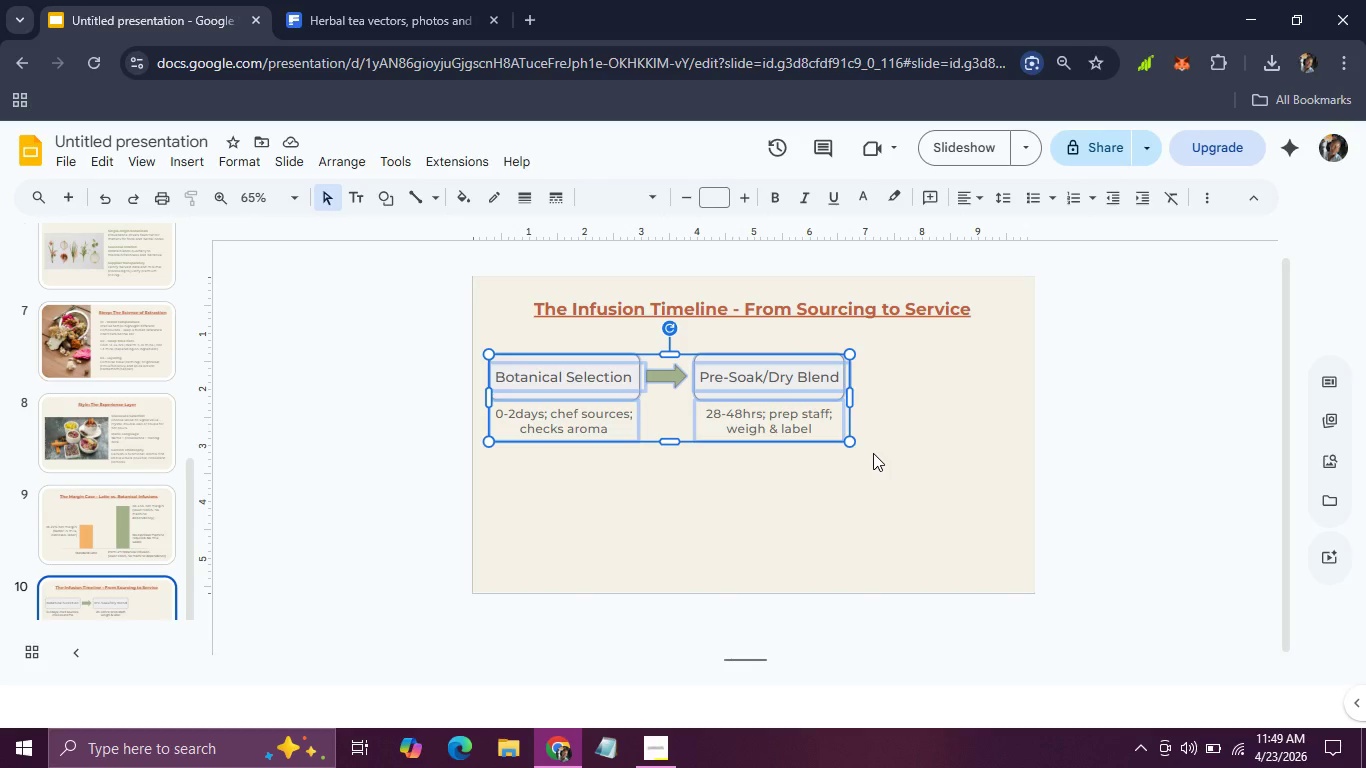 
hold_key(key=ArrowUp, duration=1.16)
 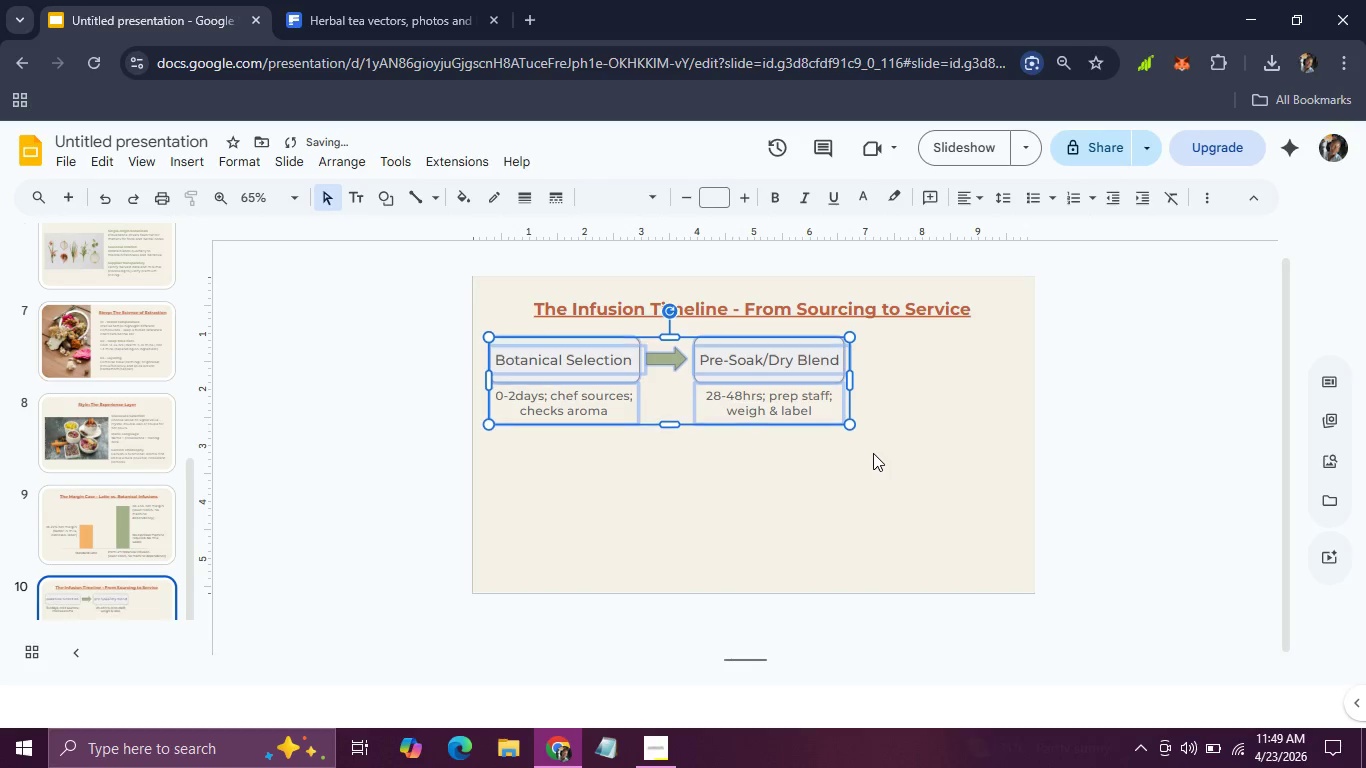 
key(ArrowUp)
 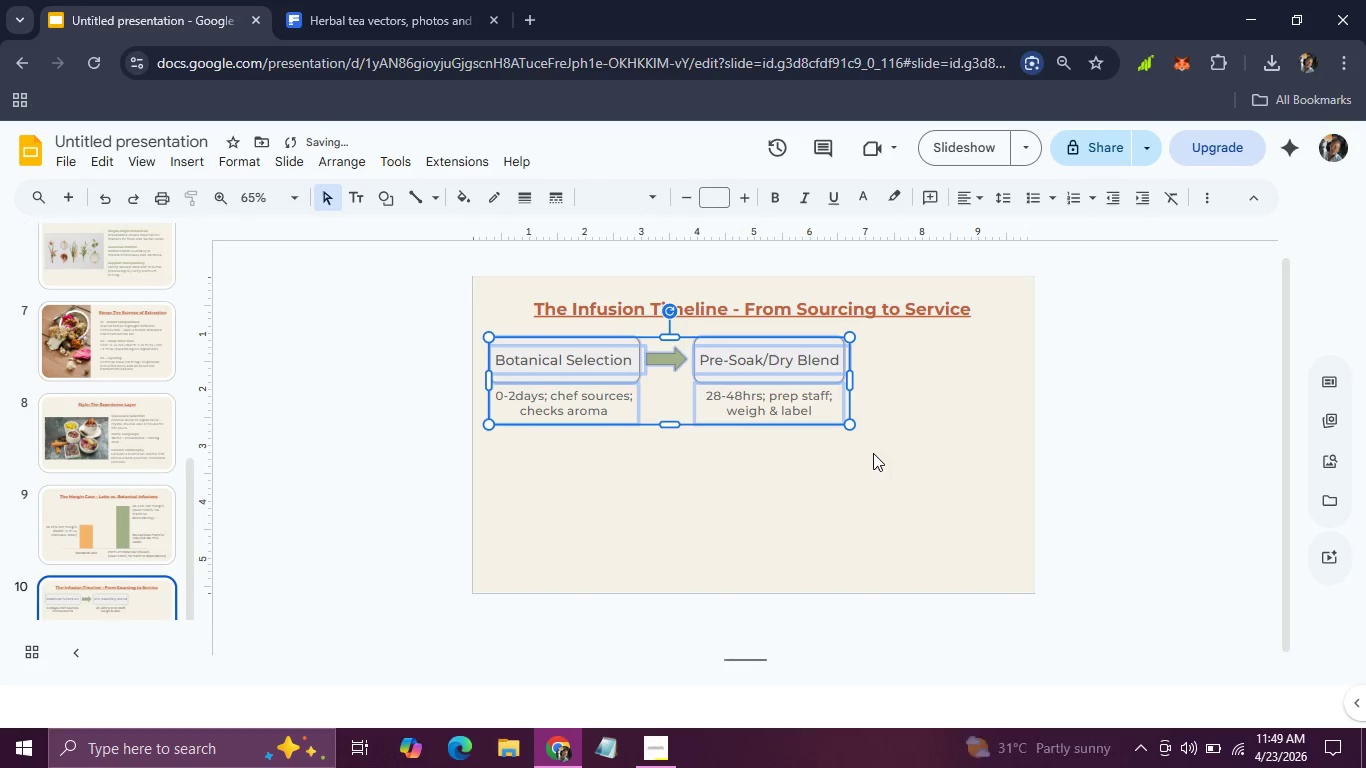 
key(ArrowUp)
 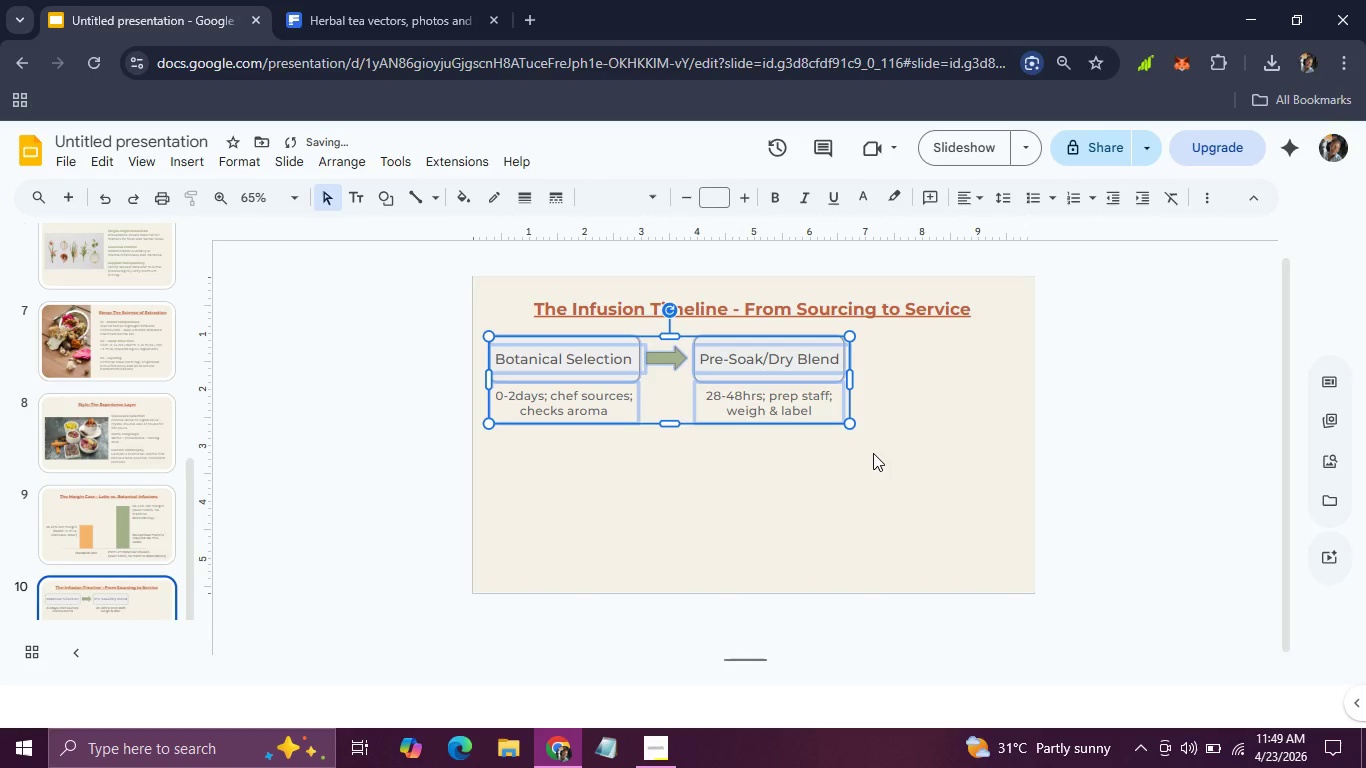 
key(ArrowLeft)
 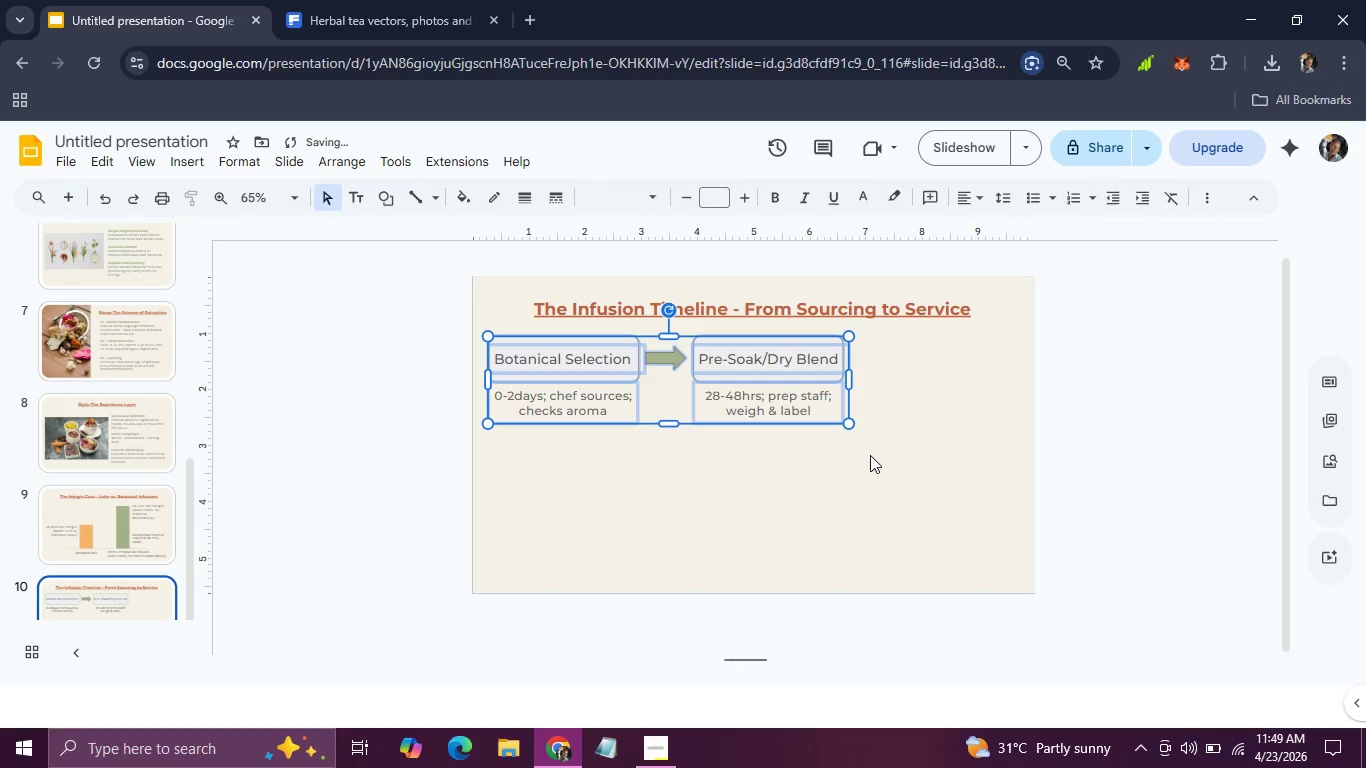 
key(ArrowUp)
 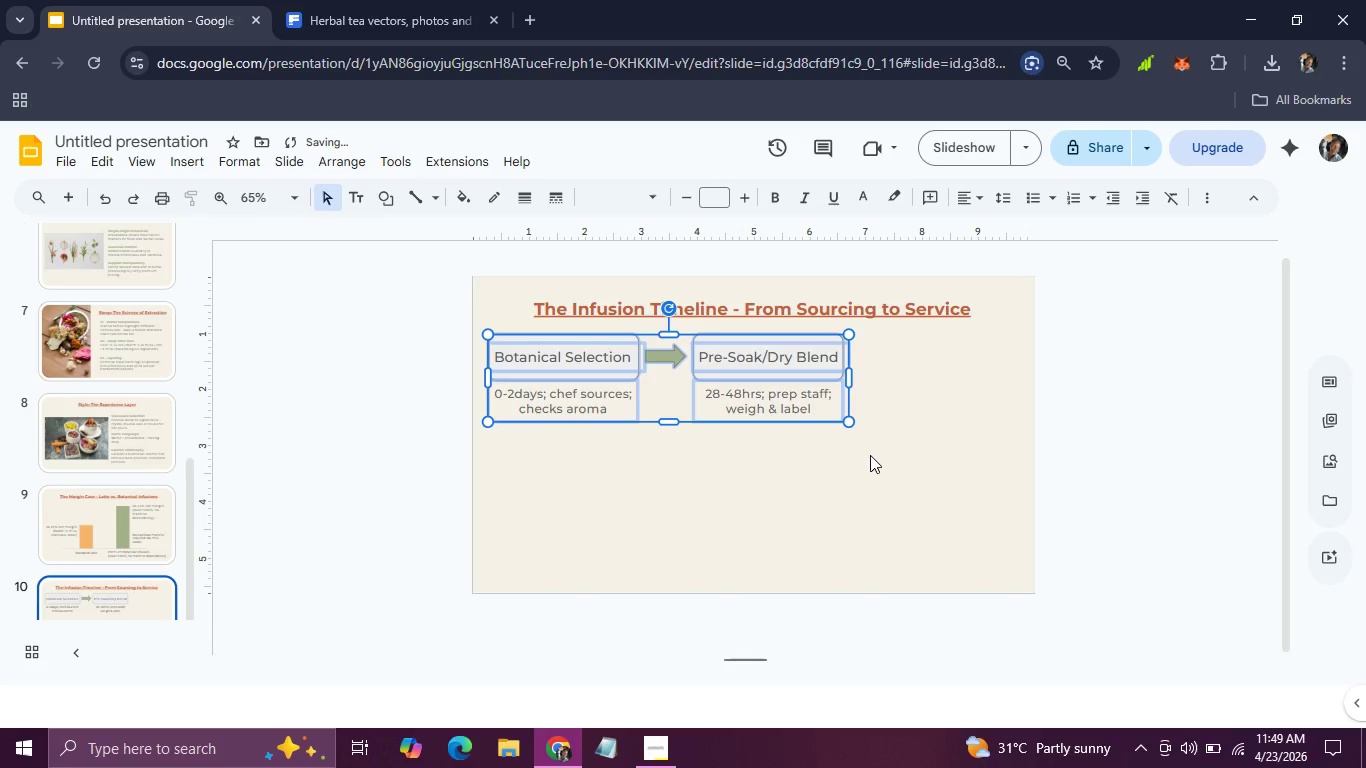 
key(ArrowUp)
 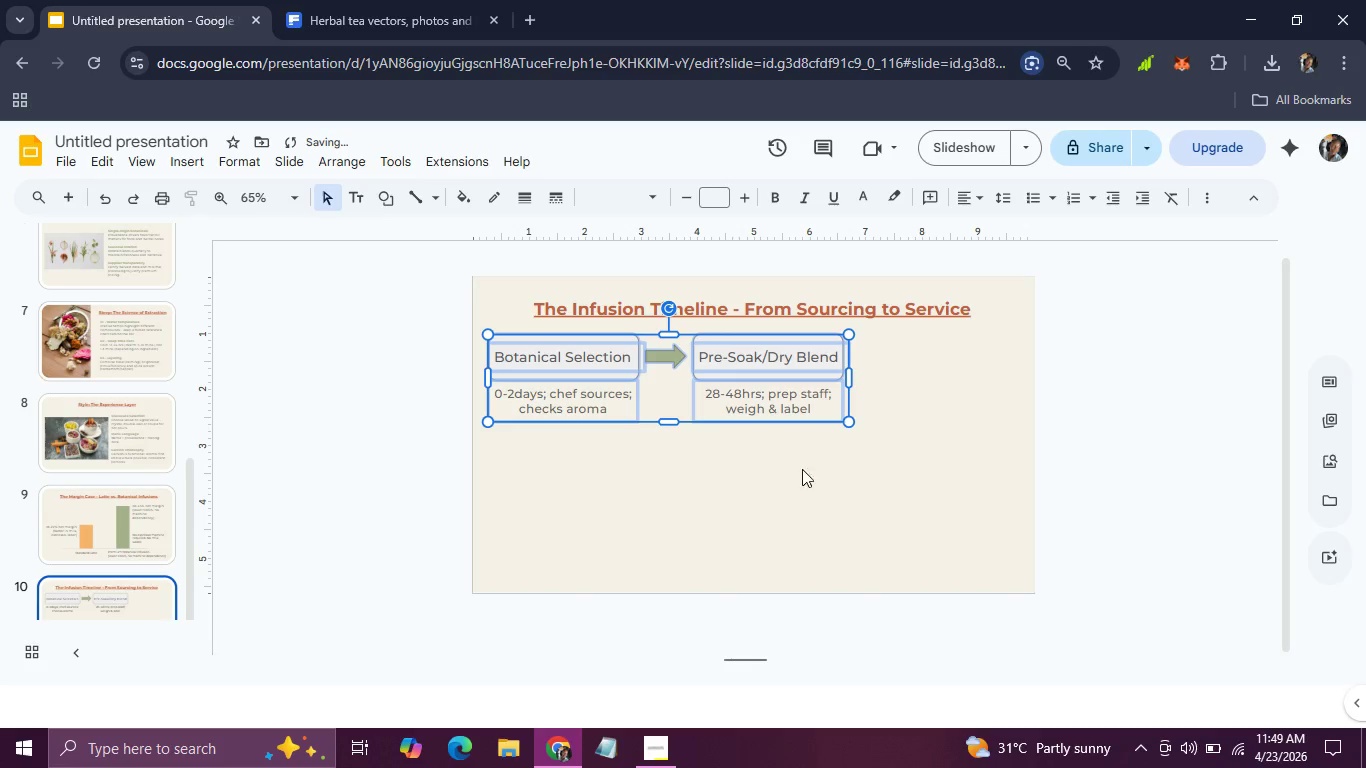 
left_click([771, 471])
 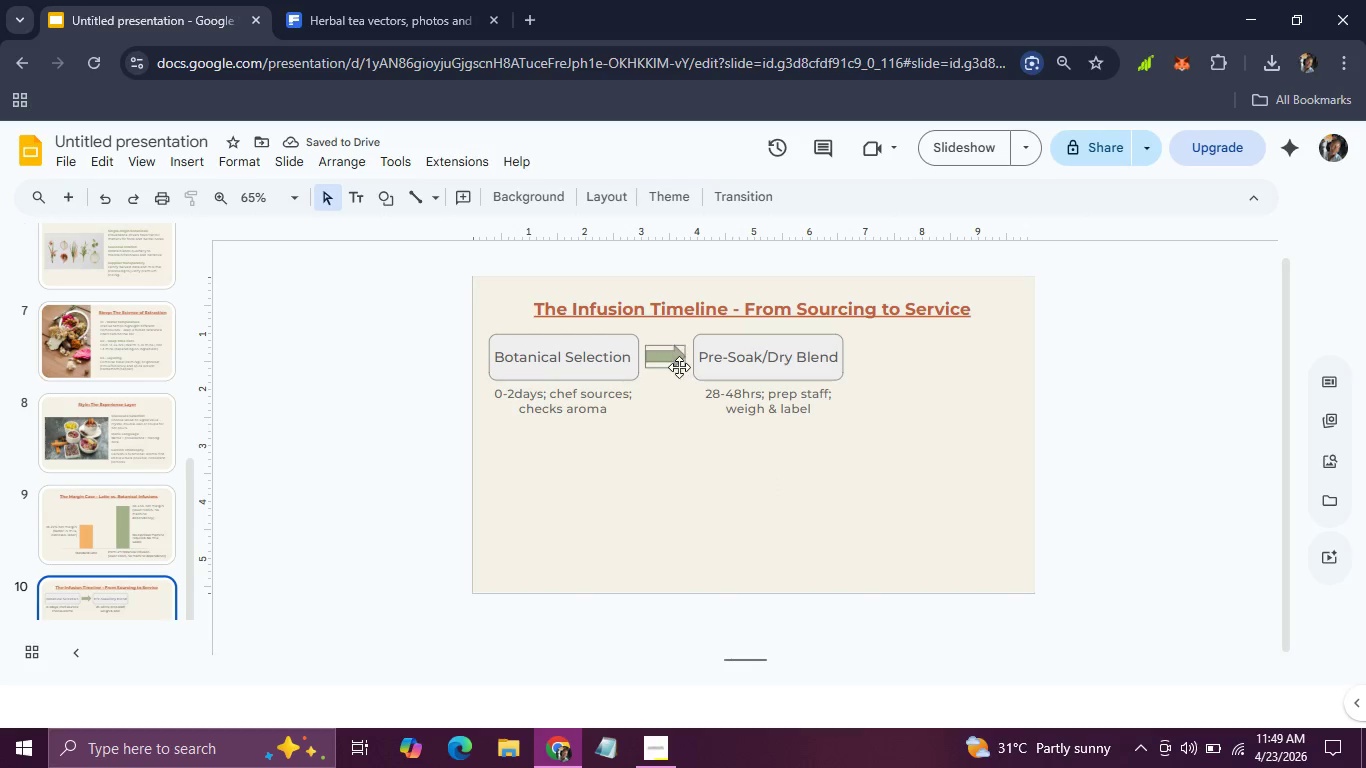 
left_click([679, 367])
 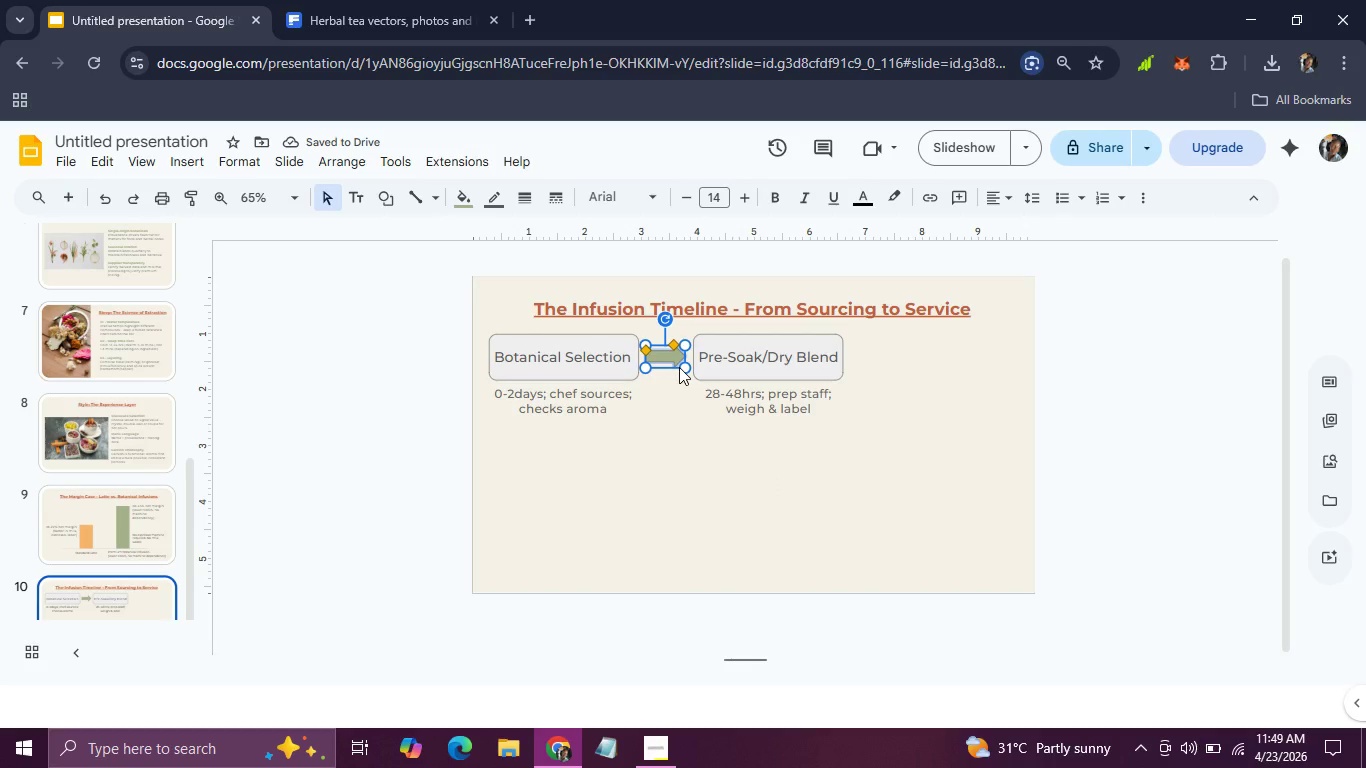 
key(ArrowRight)
 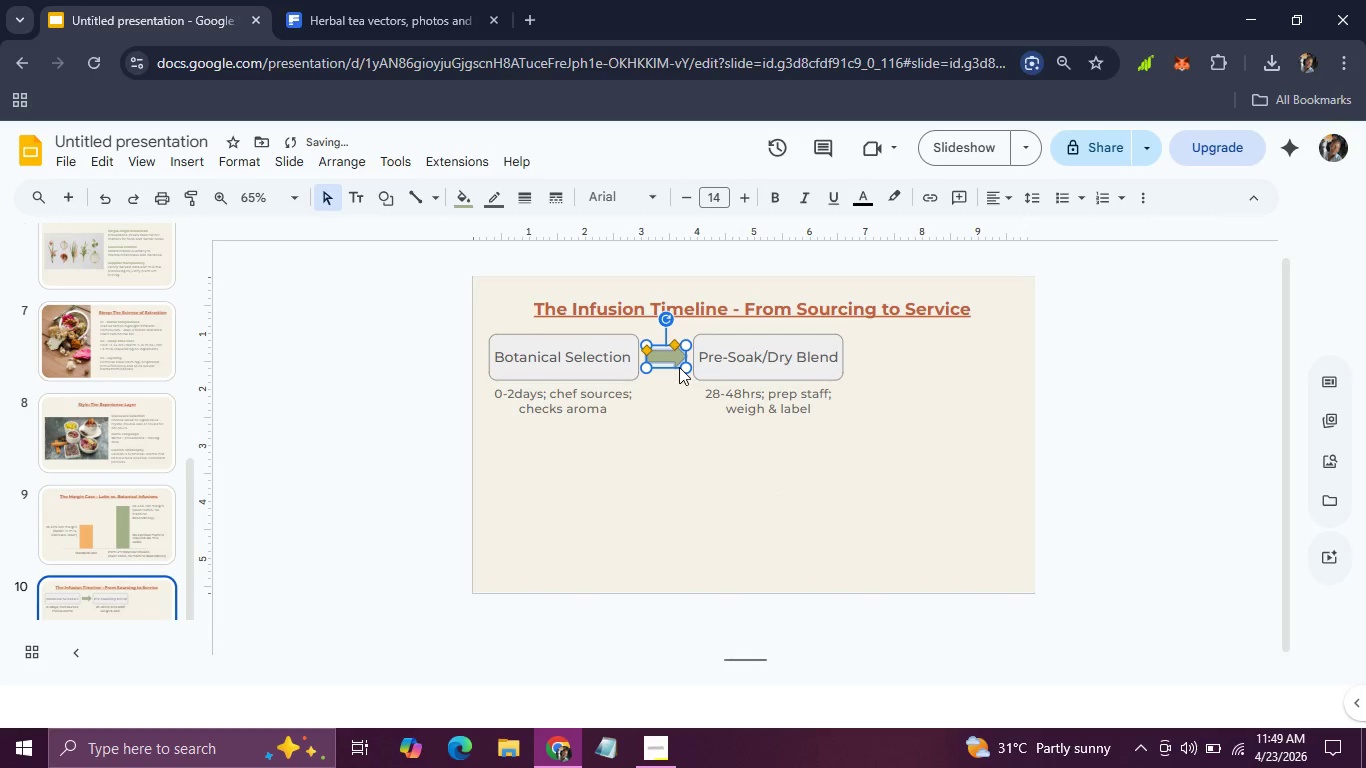 
key(Control+D)
 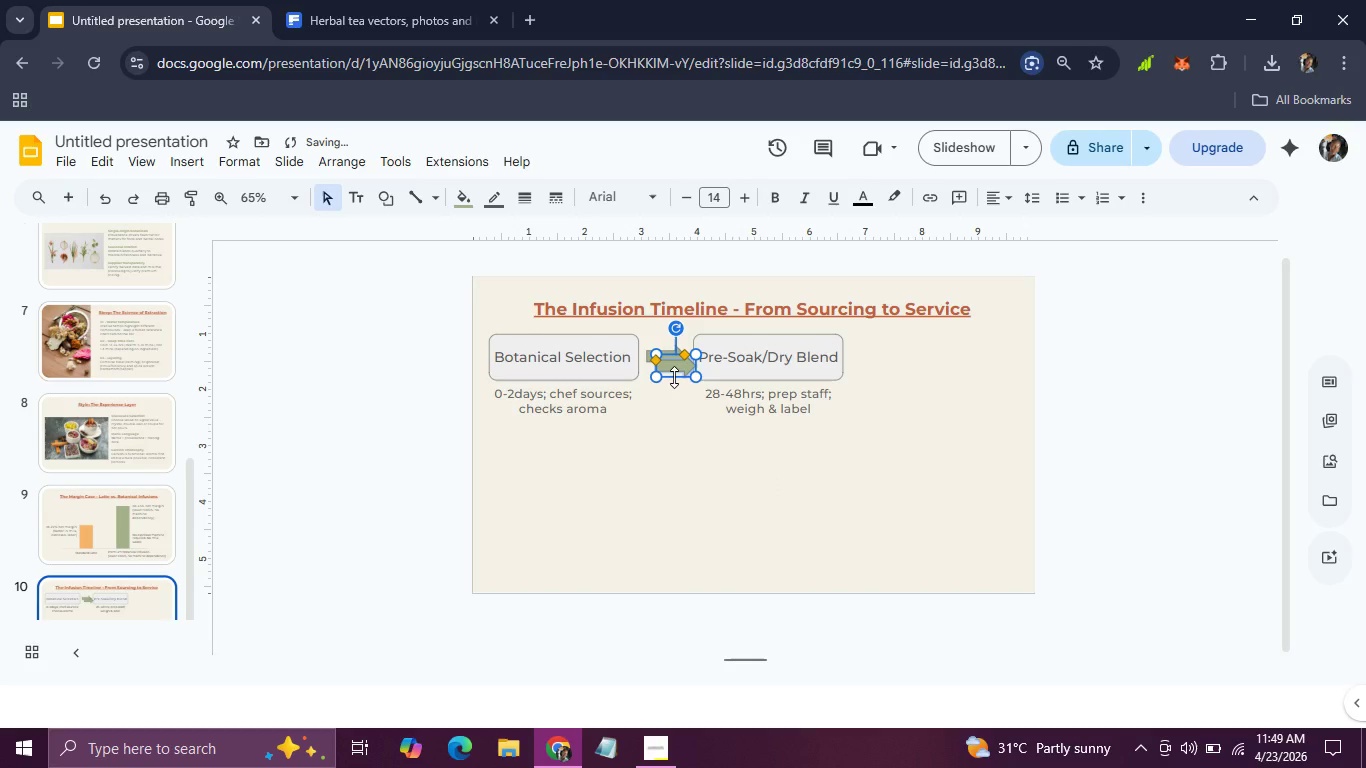 
left_click([674, 377])
 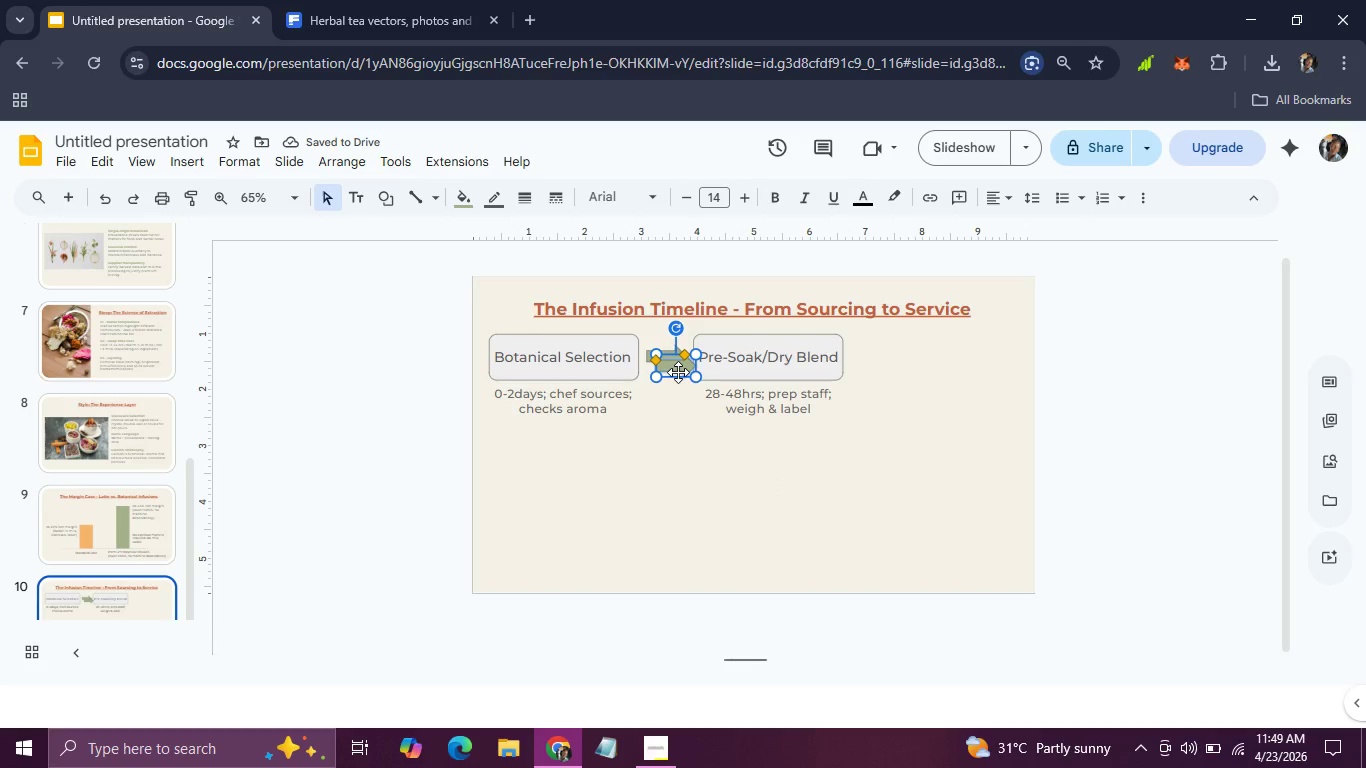 
left_click_drag(start_coordinate=[678, 372], to_coordinate=[873, 364])
 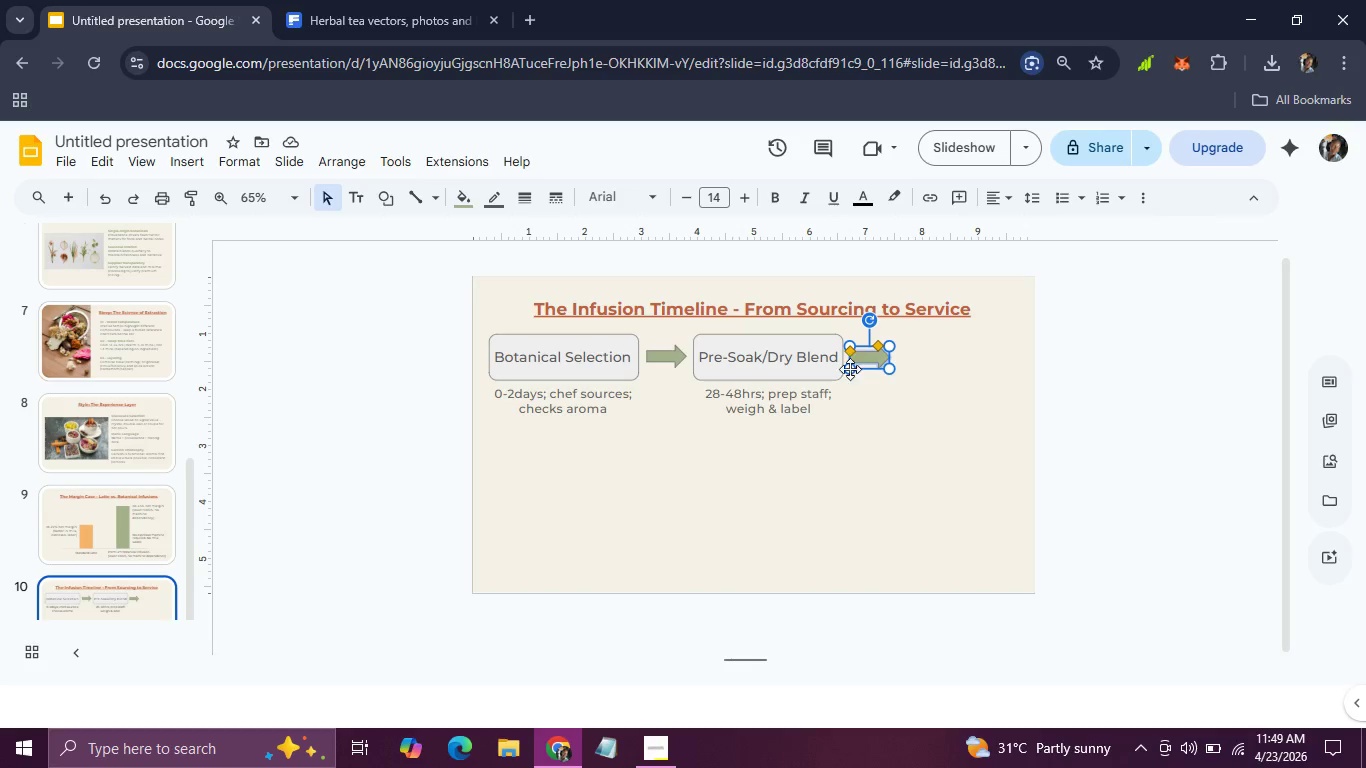 
wait(7.7)
 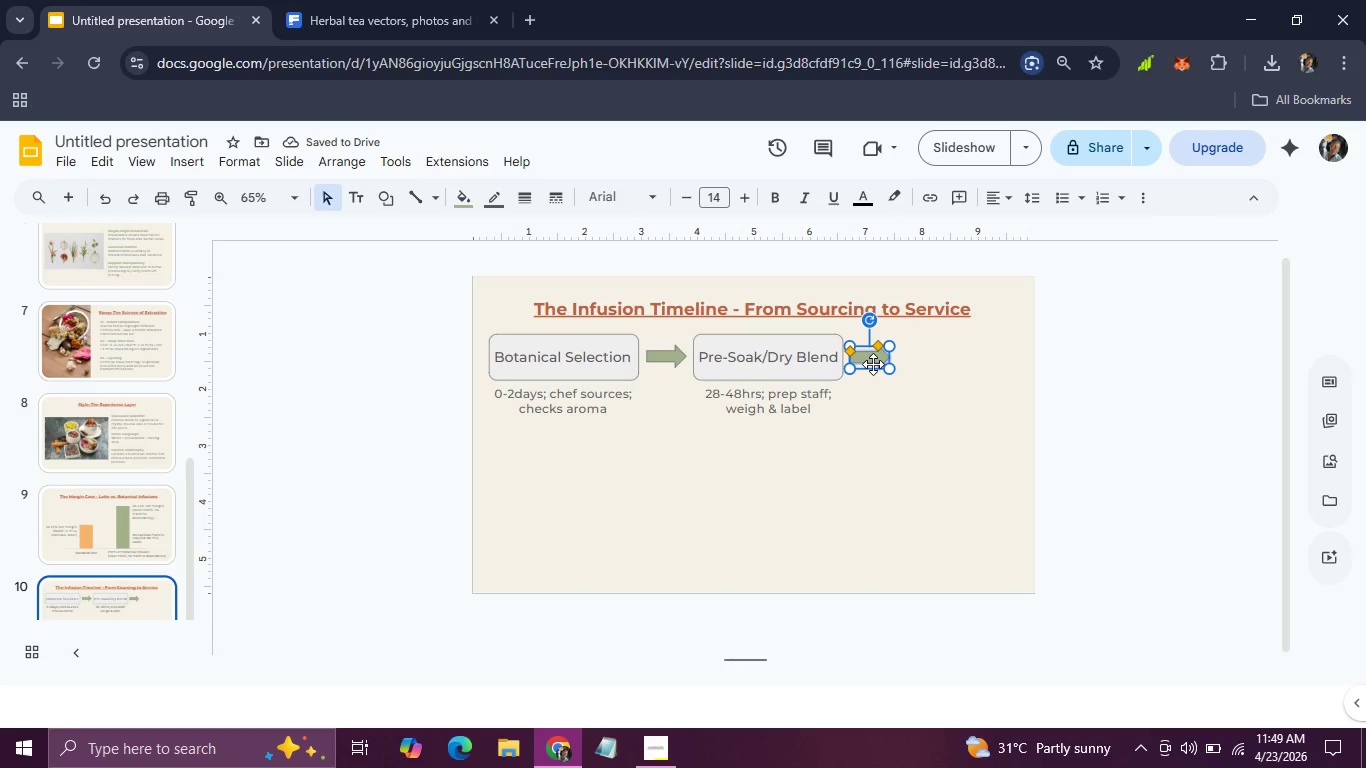 
left_click([816, 375])
 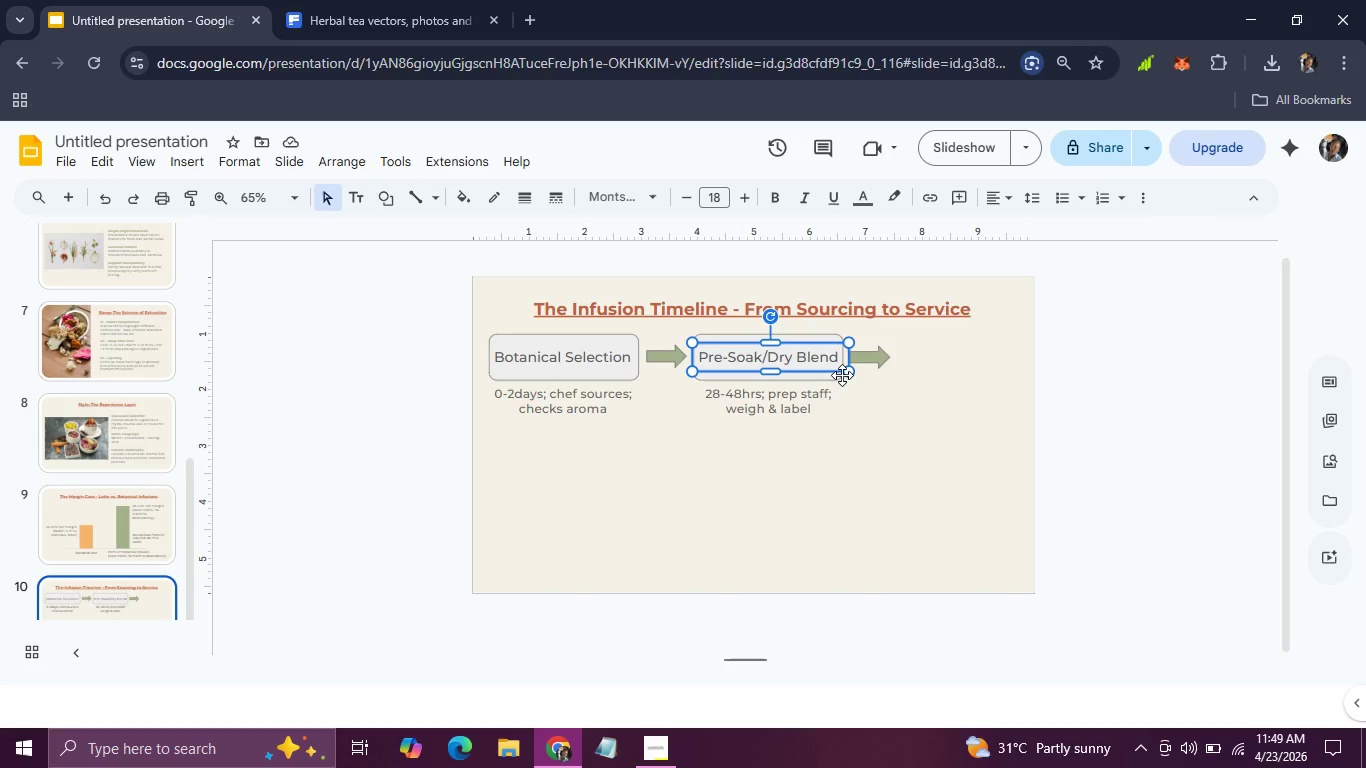 
hold_key(key=ShiftLeft, duration=0.98)
left_click([842, 375])
 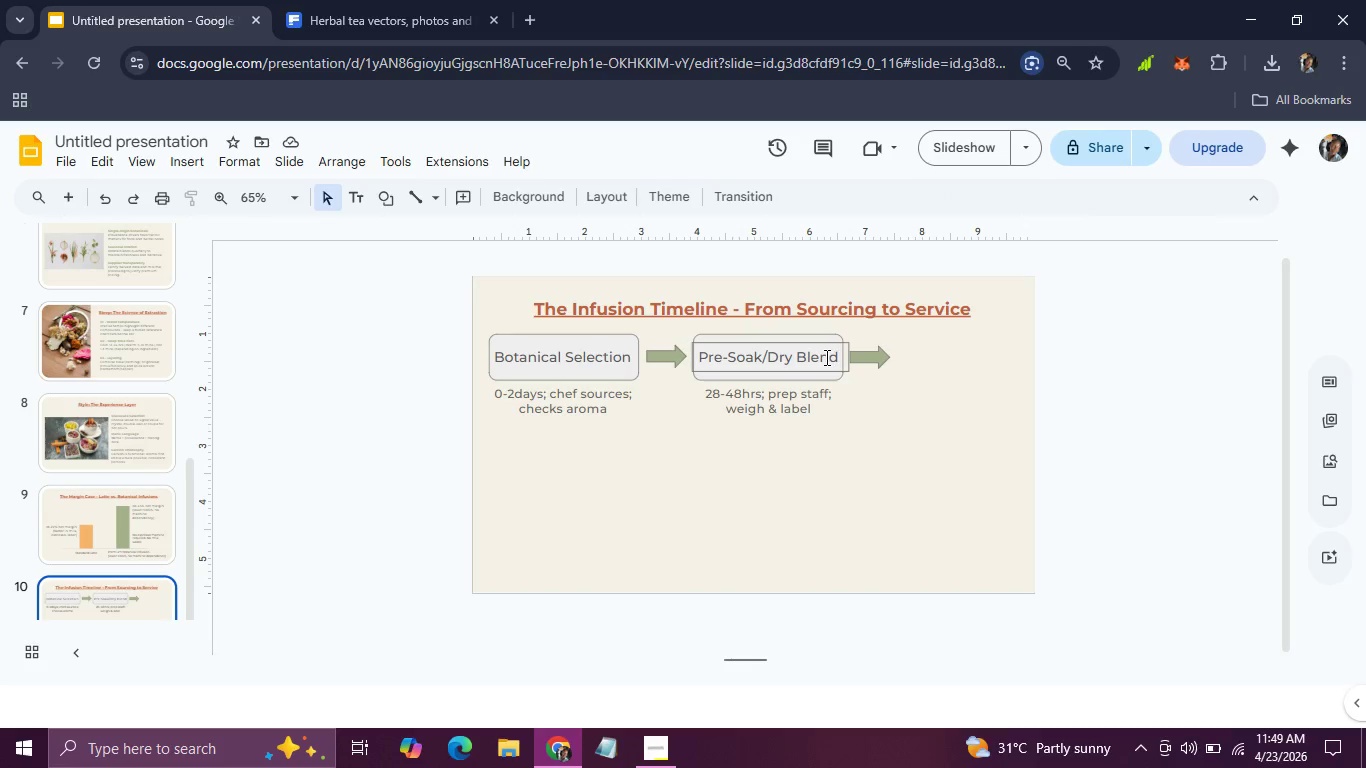 
left_click([825, 357])
 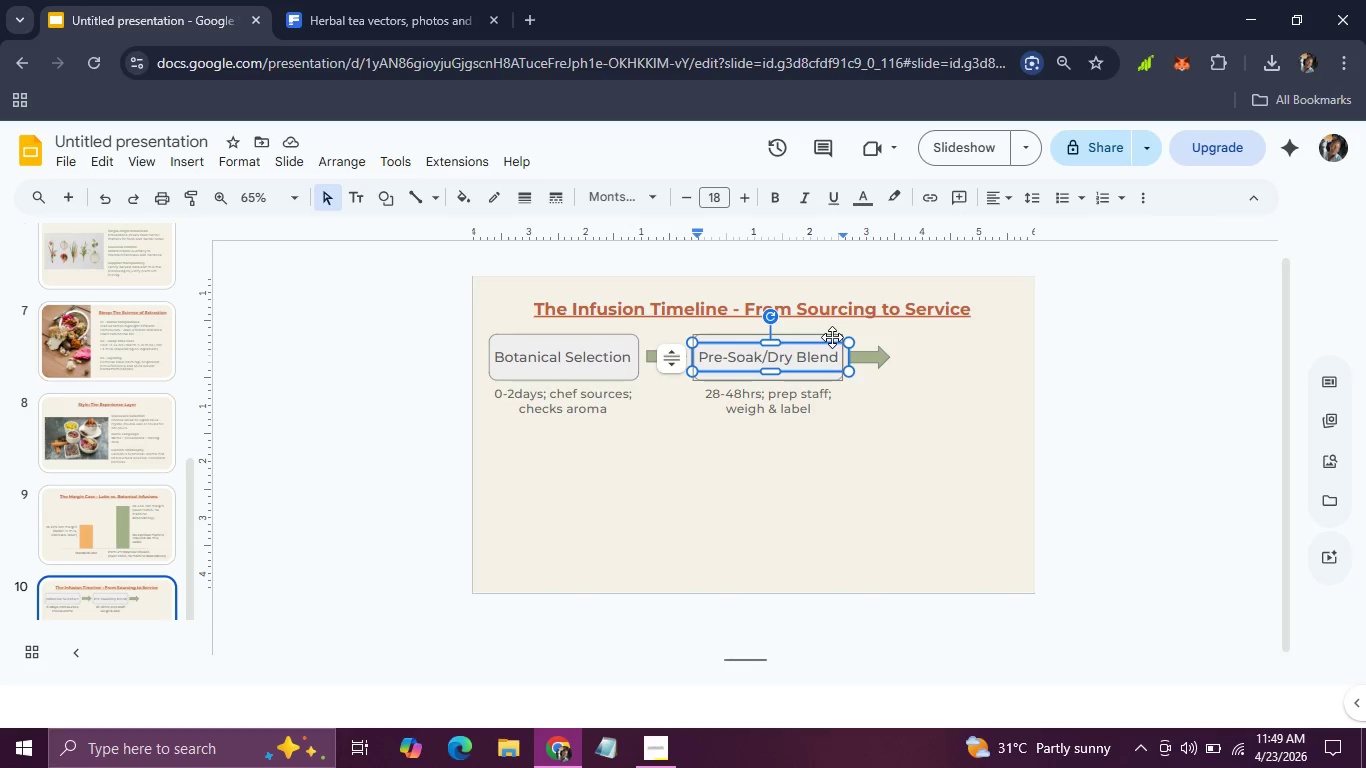 
hold_key(key=ShiftLeft, duration=0.77)
left_click([832, 337])
 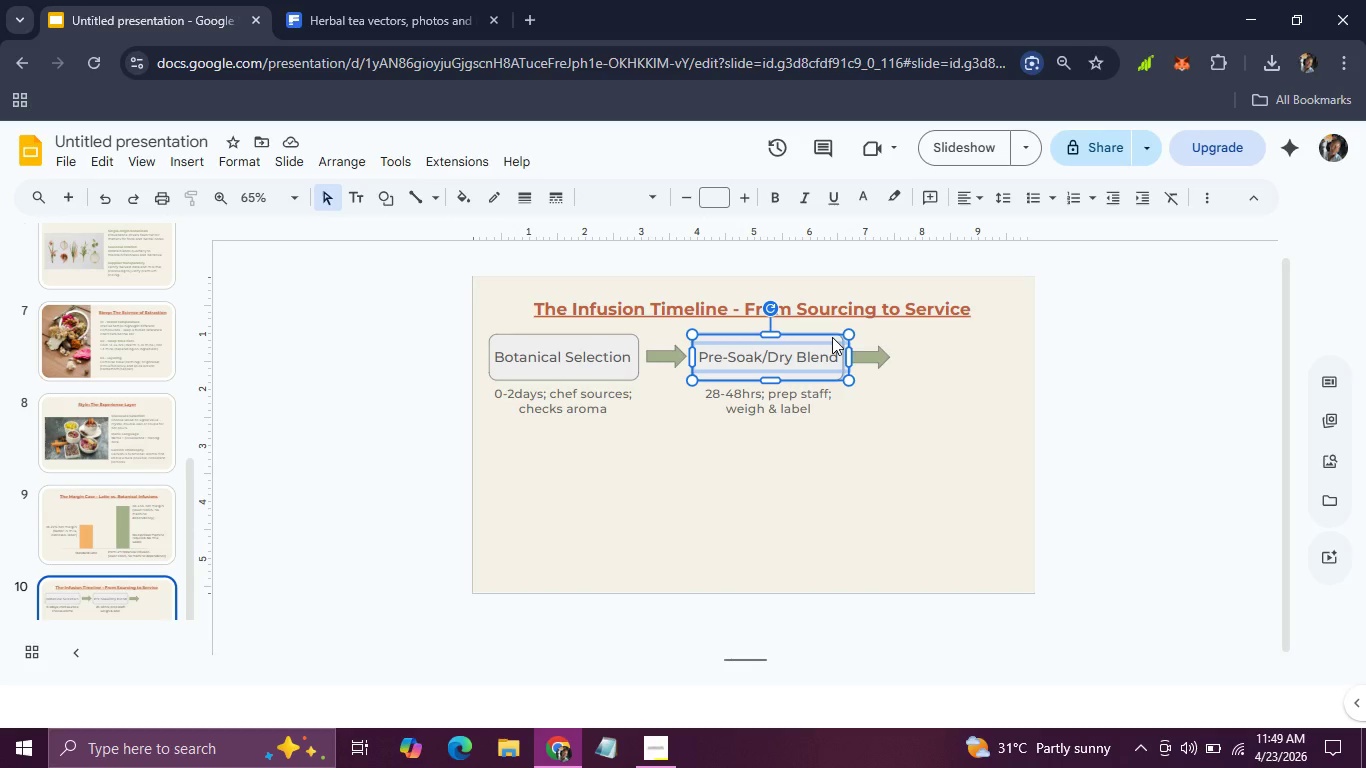 
key(Control+D)
 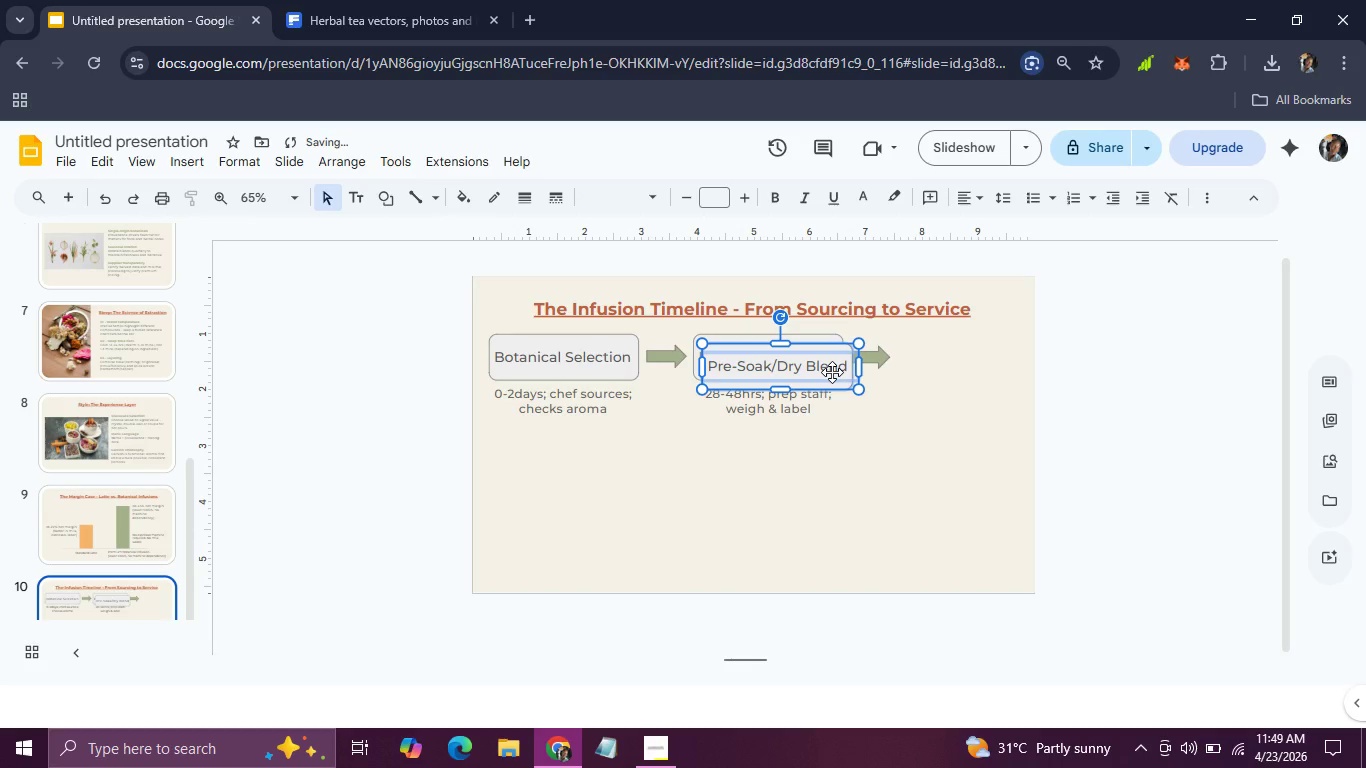 
left_click_drag(start_coordinate=[832, 372], to_coordinate=[1027, 367])
 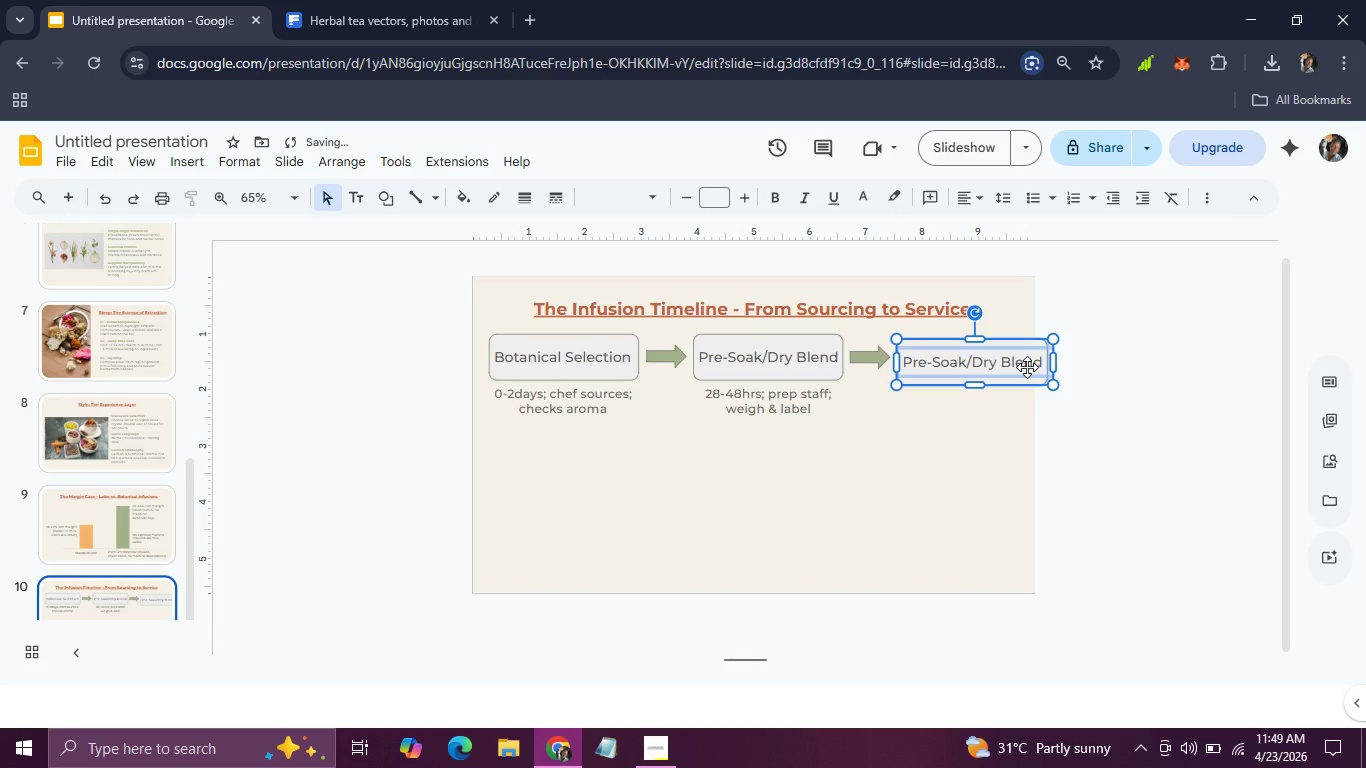 
hold_key(key=ArrowUp, duration=0.67)
 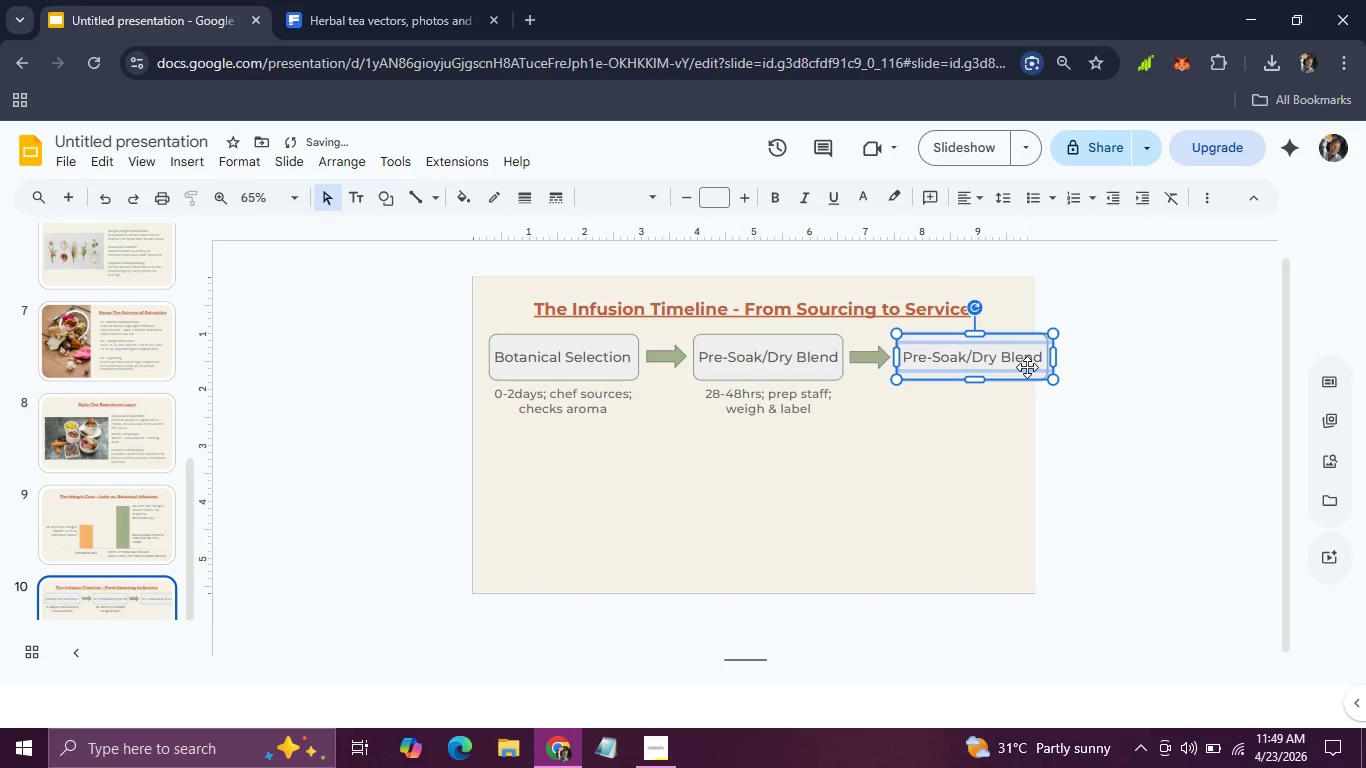 
key(ArrowDown)
 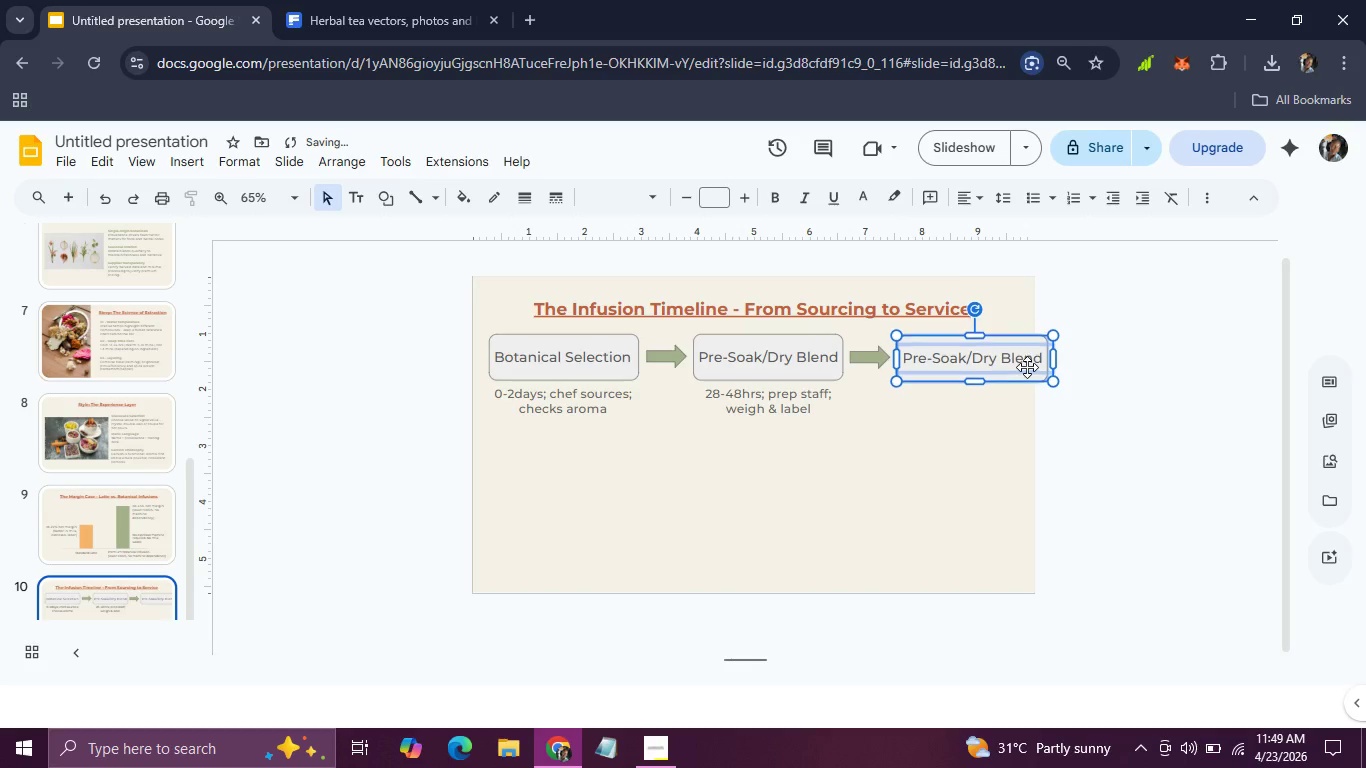 
key(ArrowDown)
 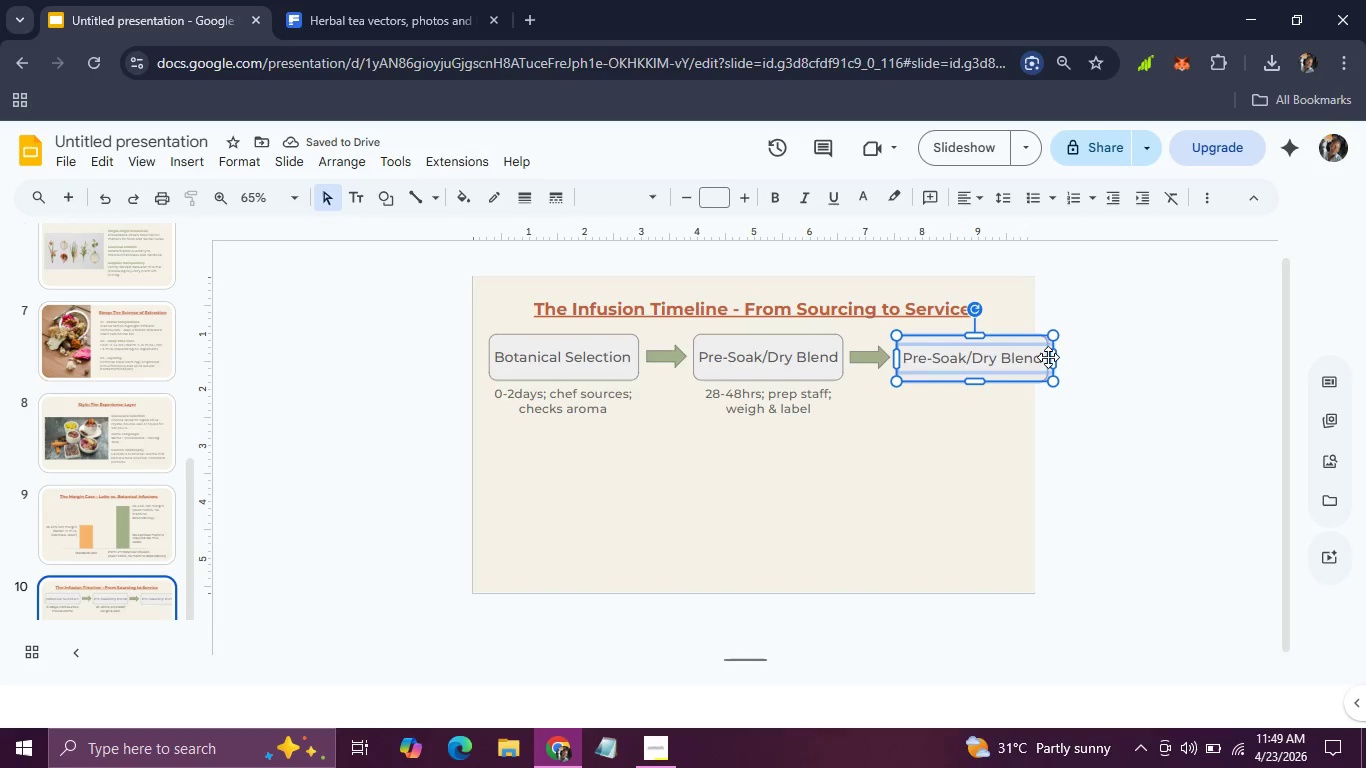 
left_click_drag(start_coordinate=[1052, 356], to_coordinate=[1012, 354])
 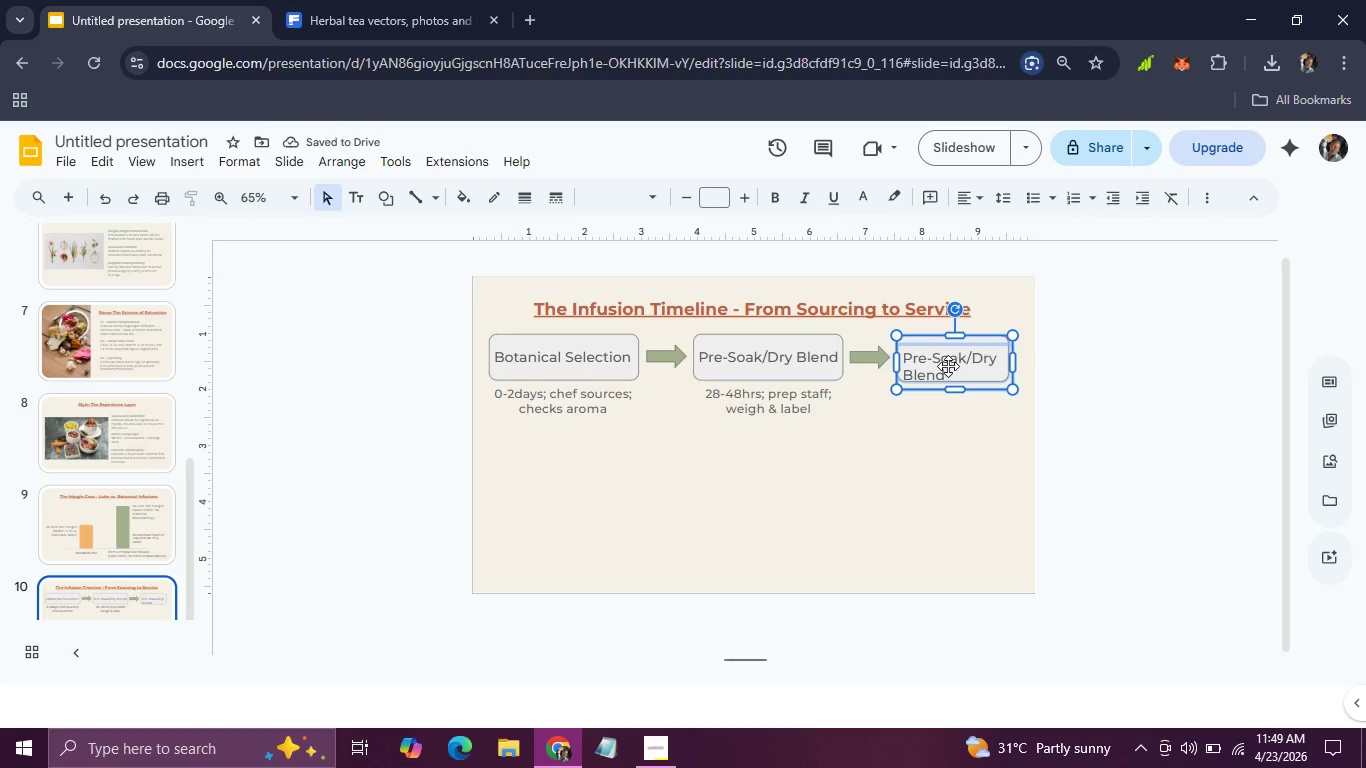 
left_click([946, 418])
 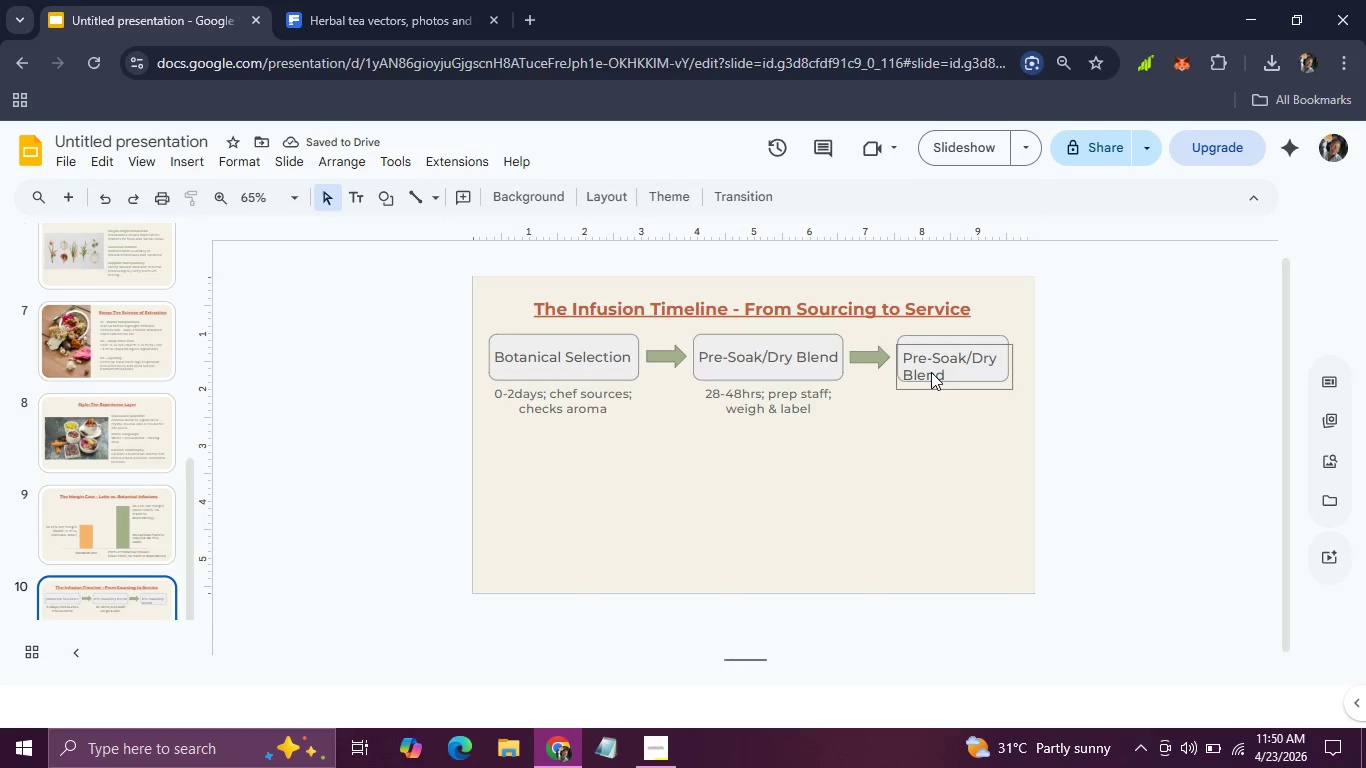 
left_click([931, 371])
 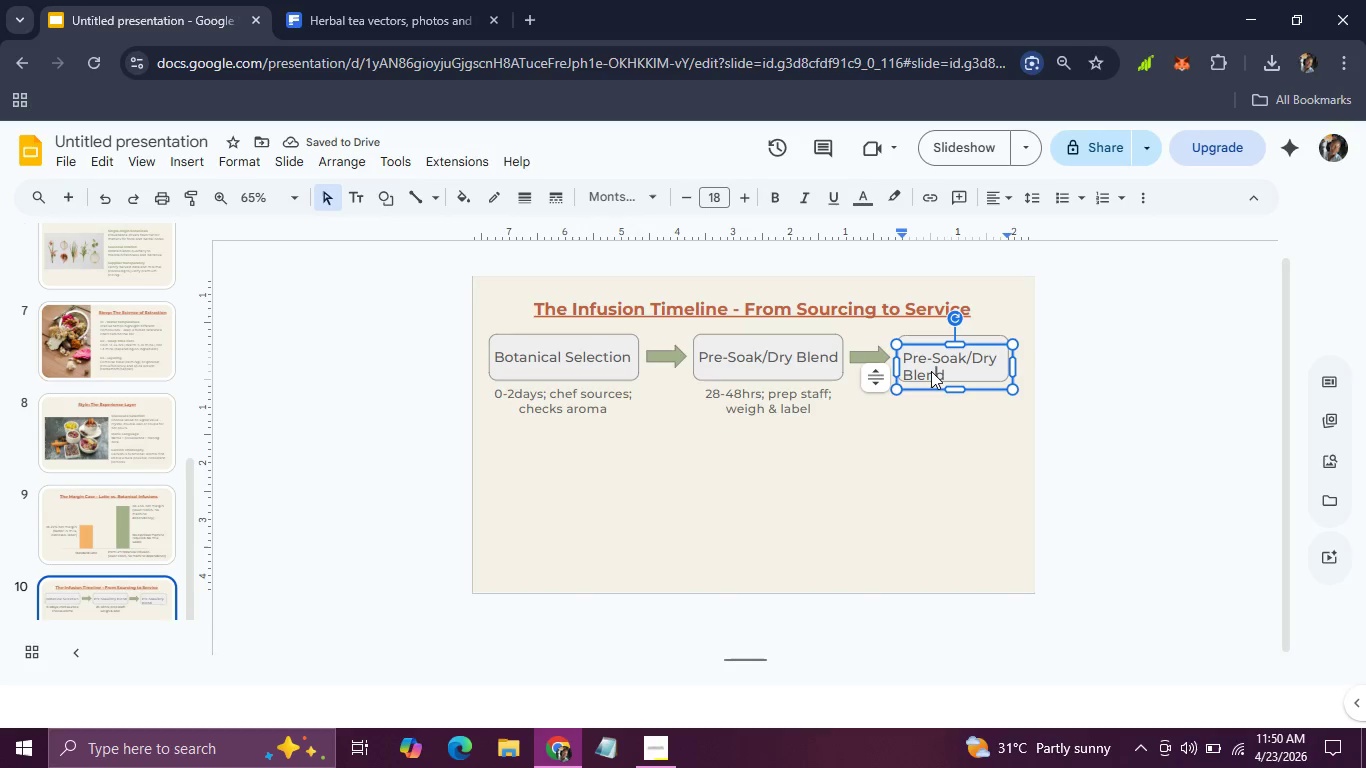 
double_click([931, 371])
 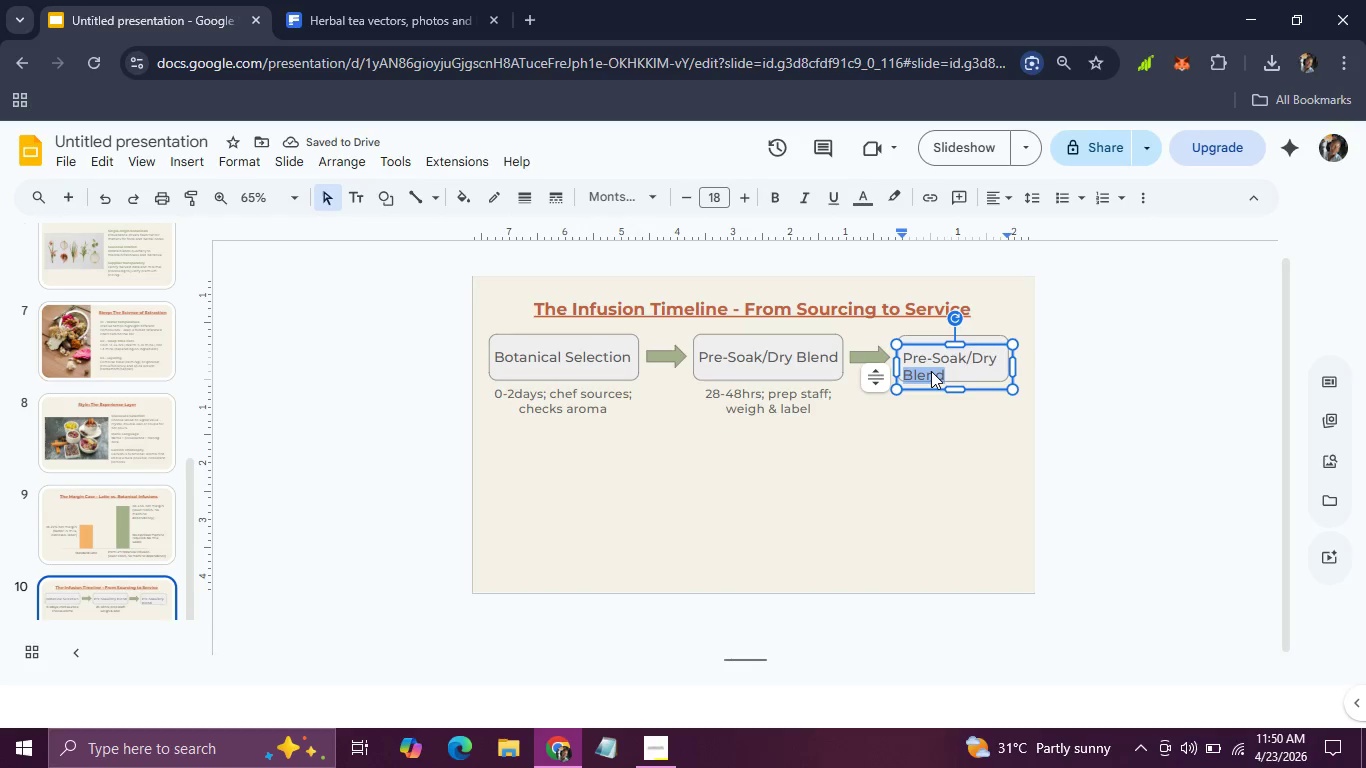 
triple_click([931, 371])
 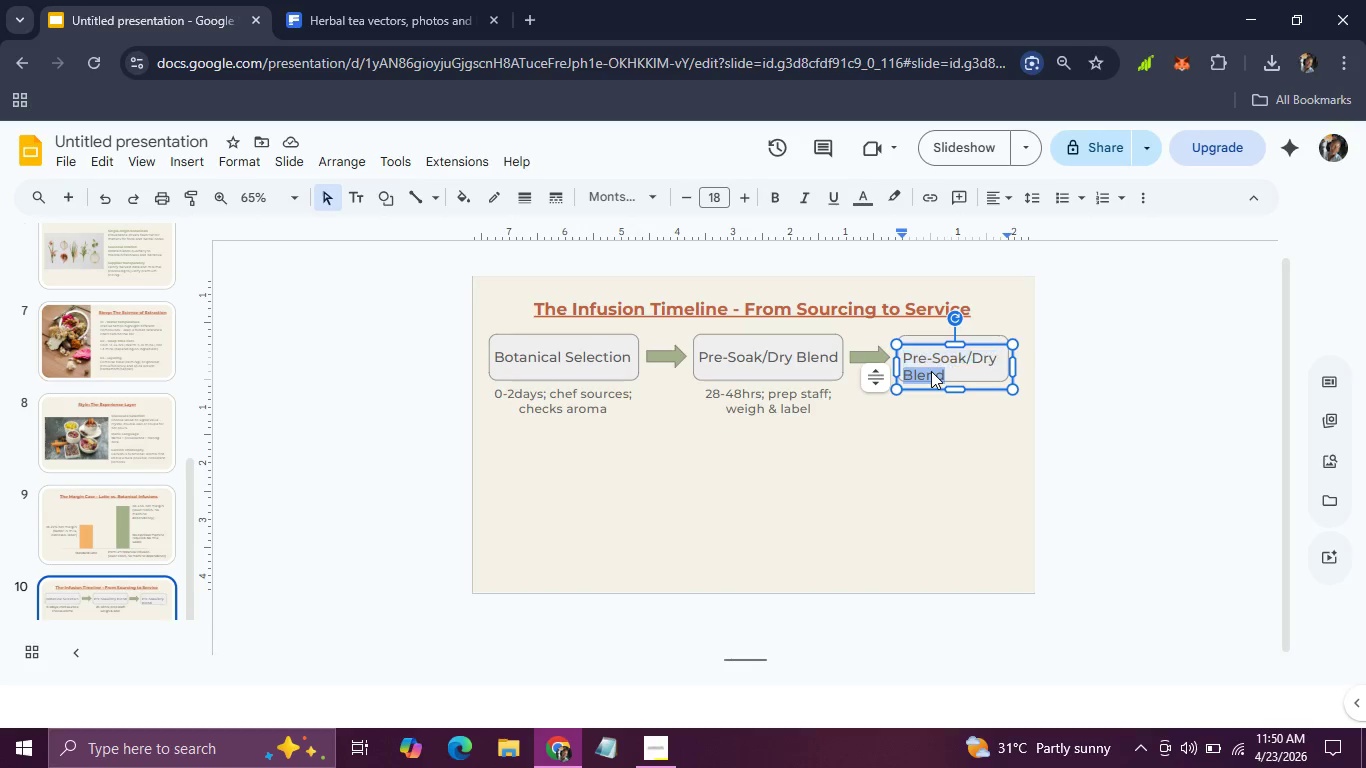 
triple_click([931, 371])
 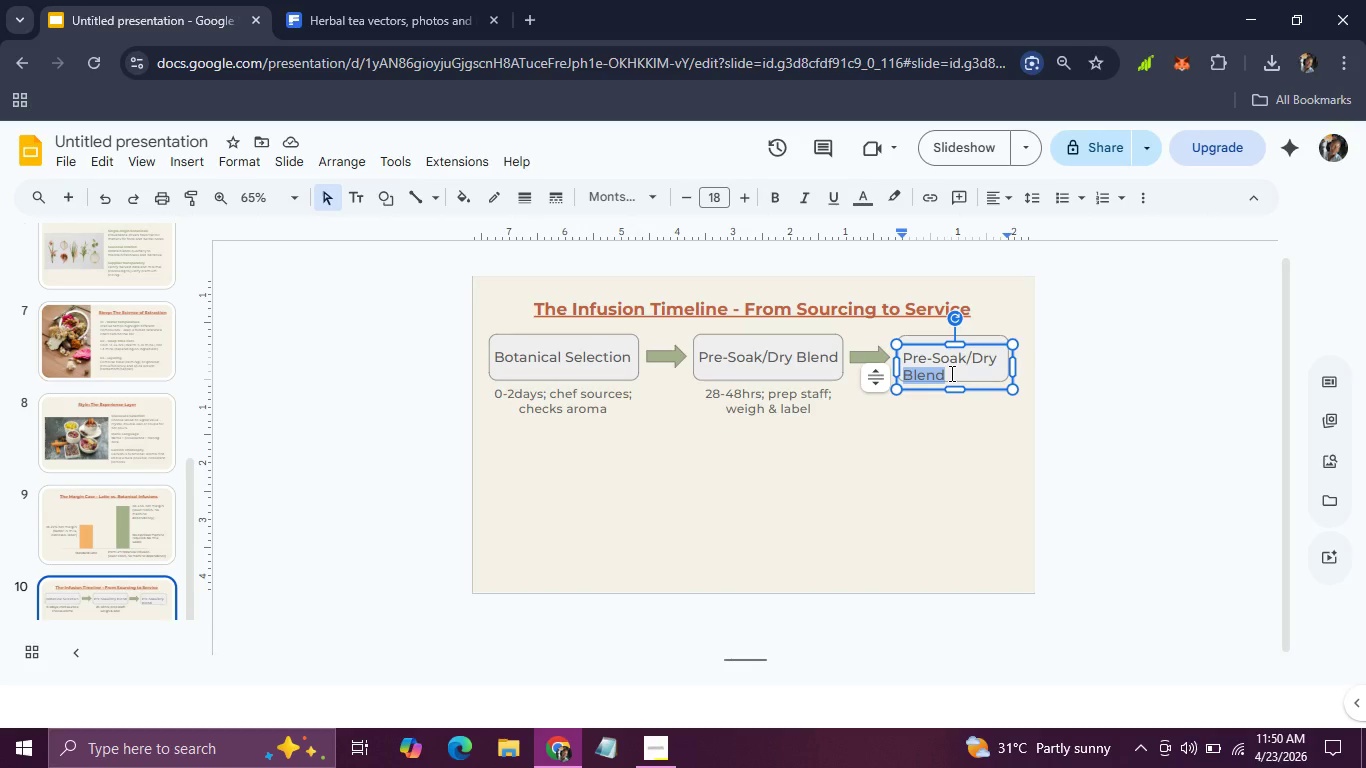 
left_click_drag(start_coordinate=[950, 373], to_coordinate=[898, 361])
 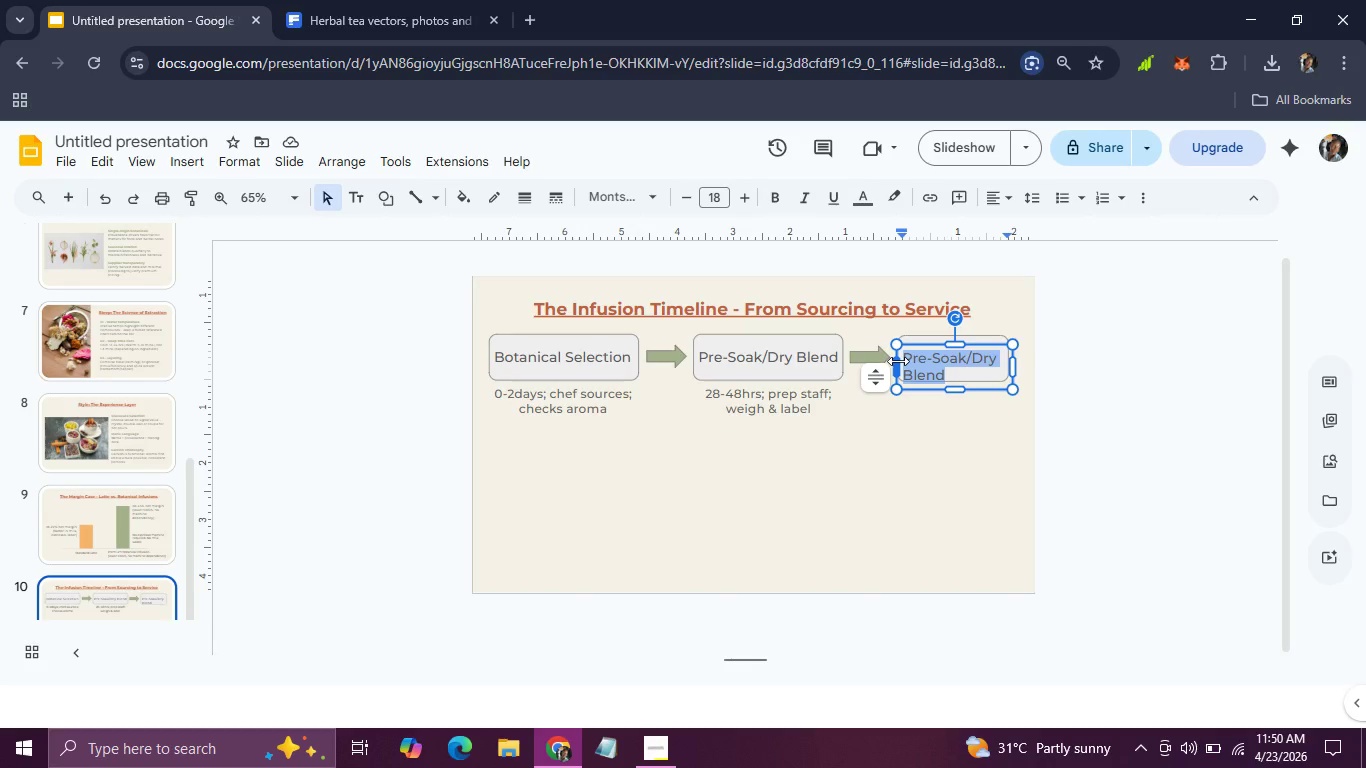 
type(Extraction Method)
 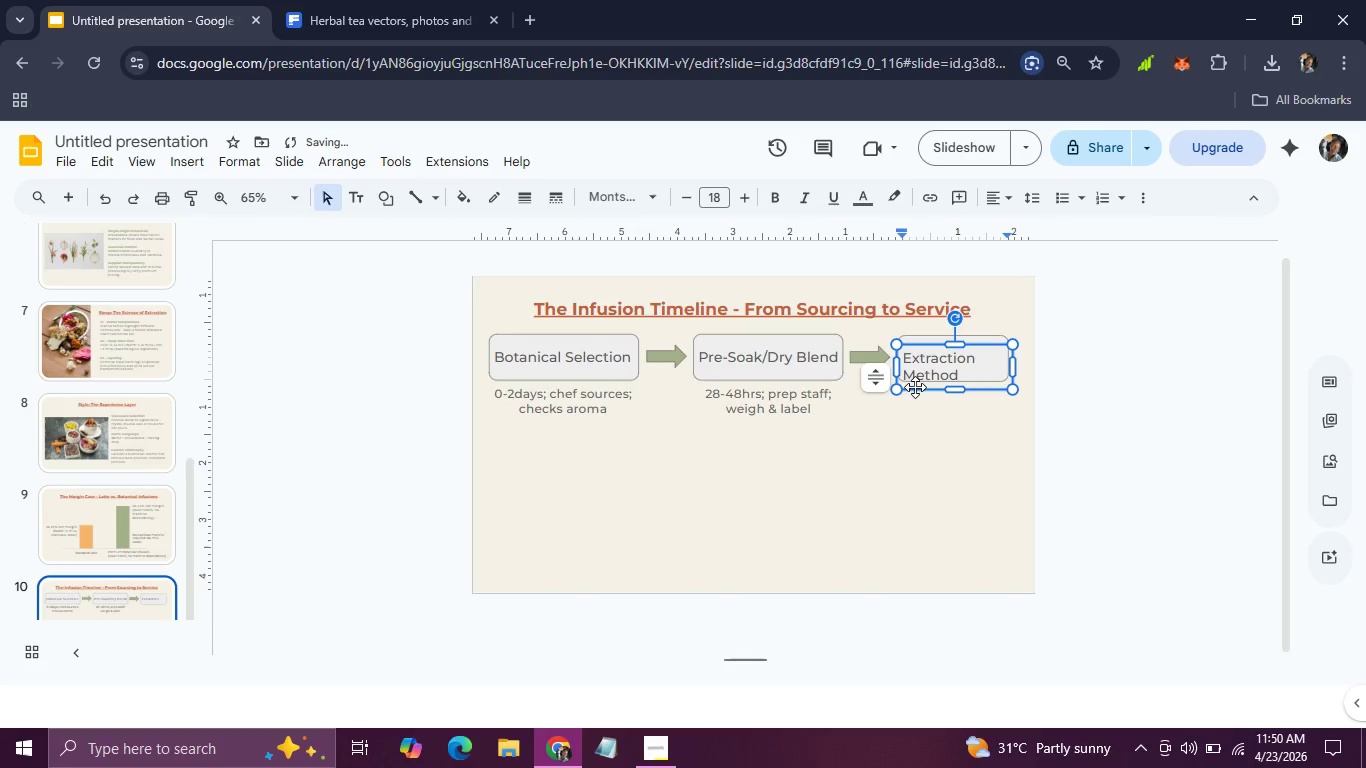 
left_click([915, 388])
 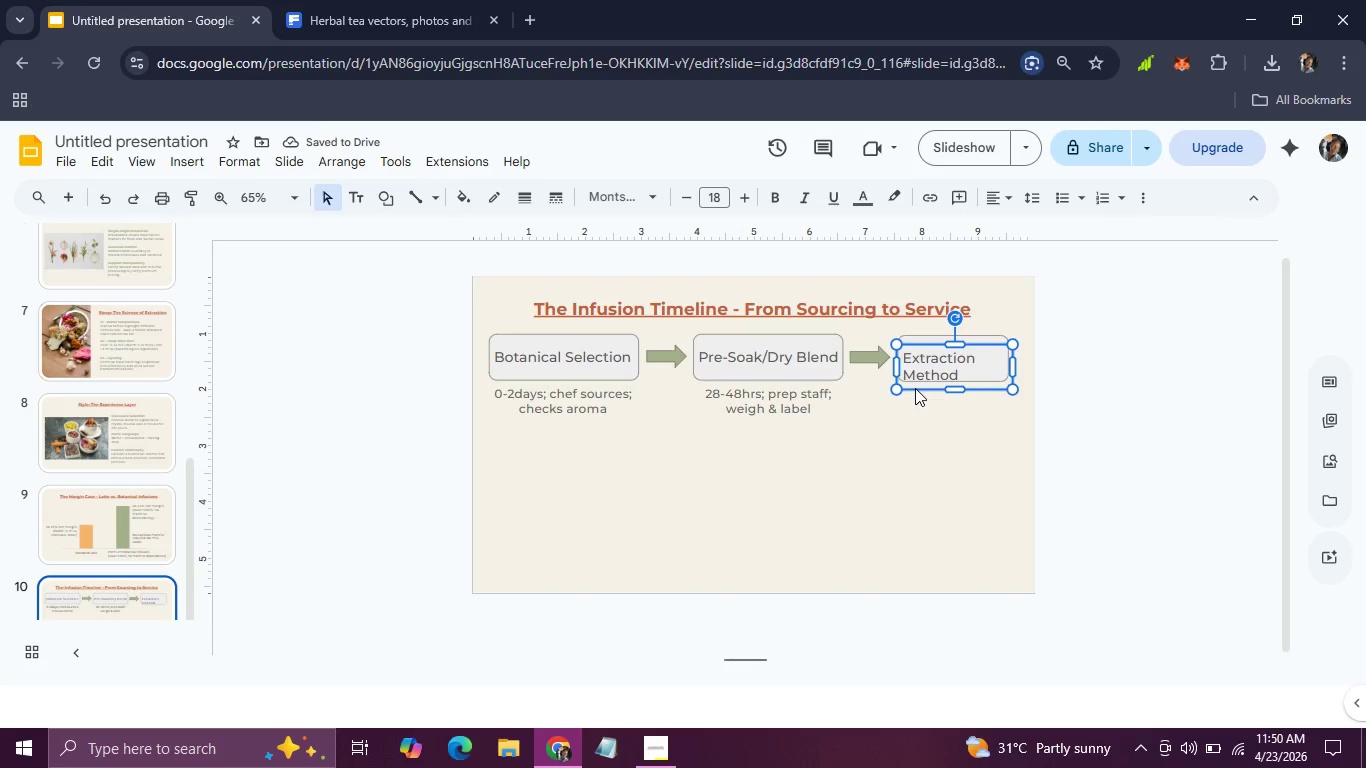 
hold_key(key=ArrowUp, duration=0.7)
 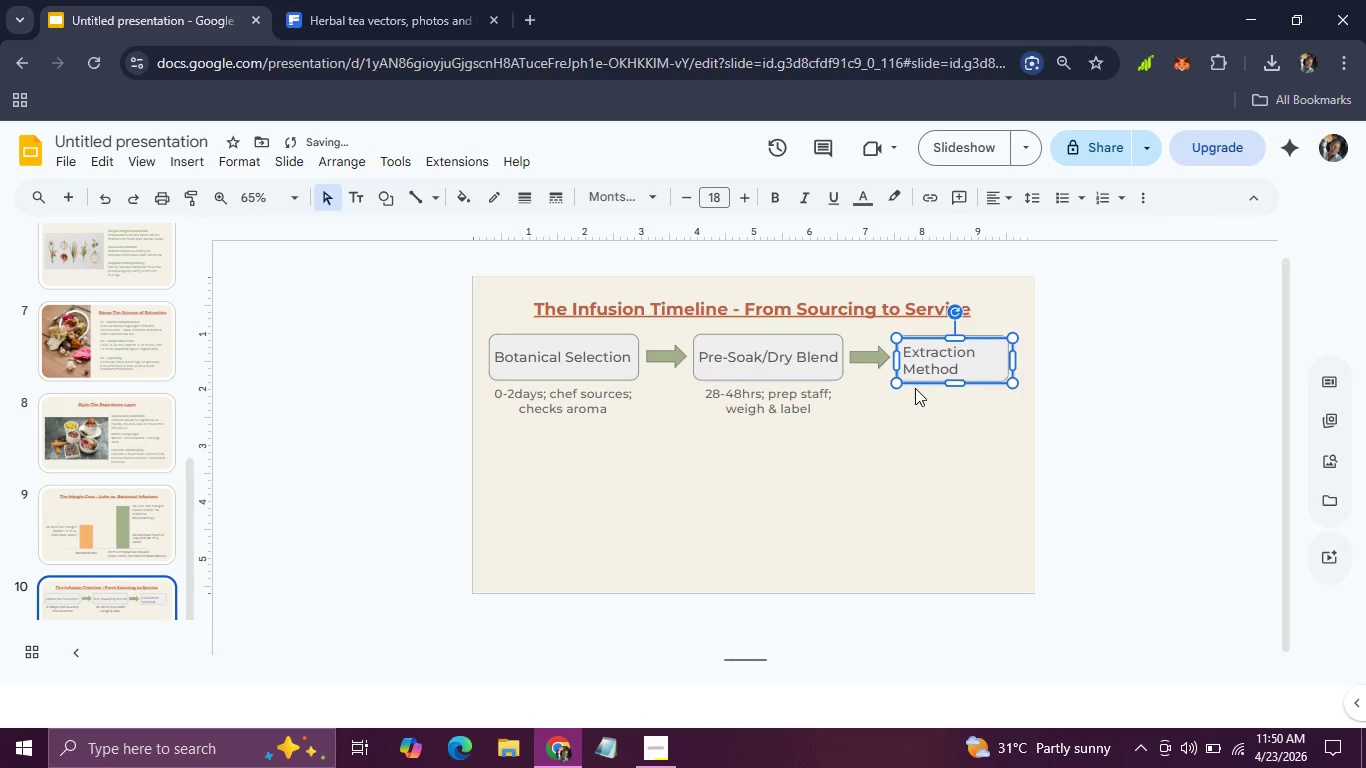 
key(ArrowUp)
 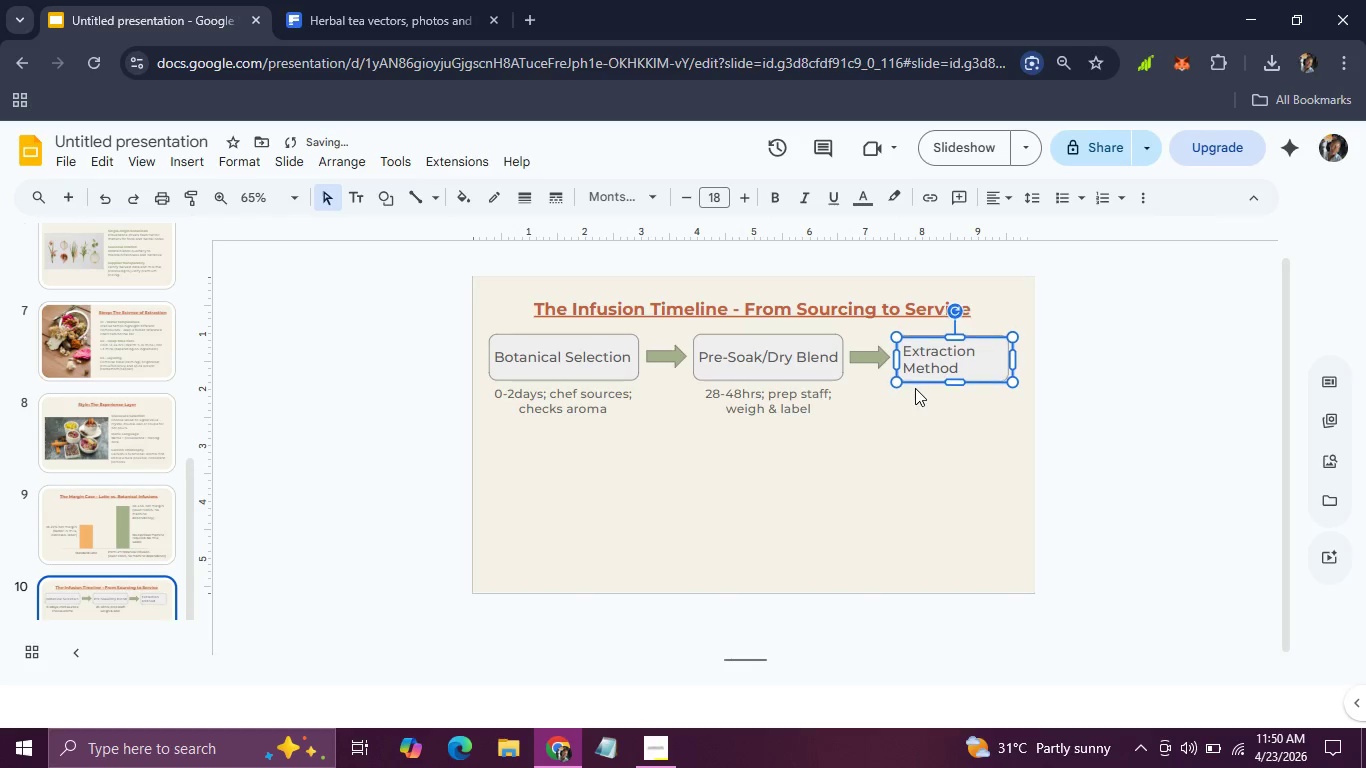 
key(ArrowUp)
 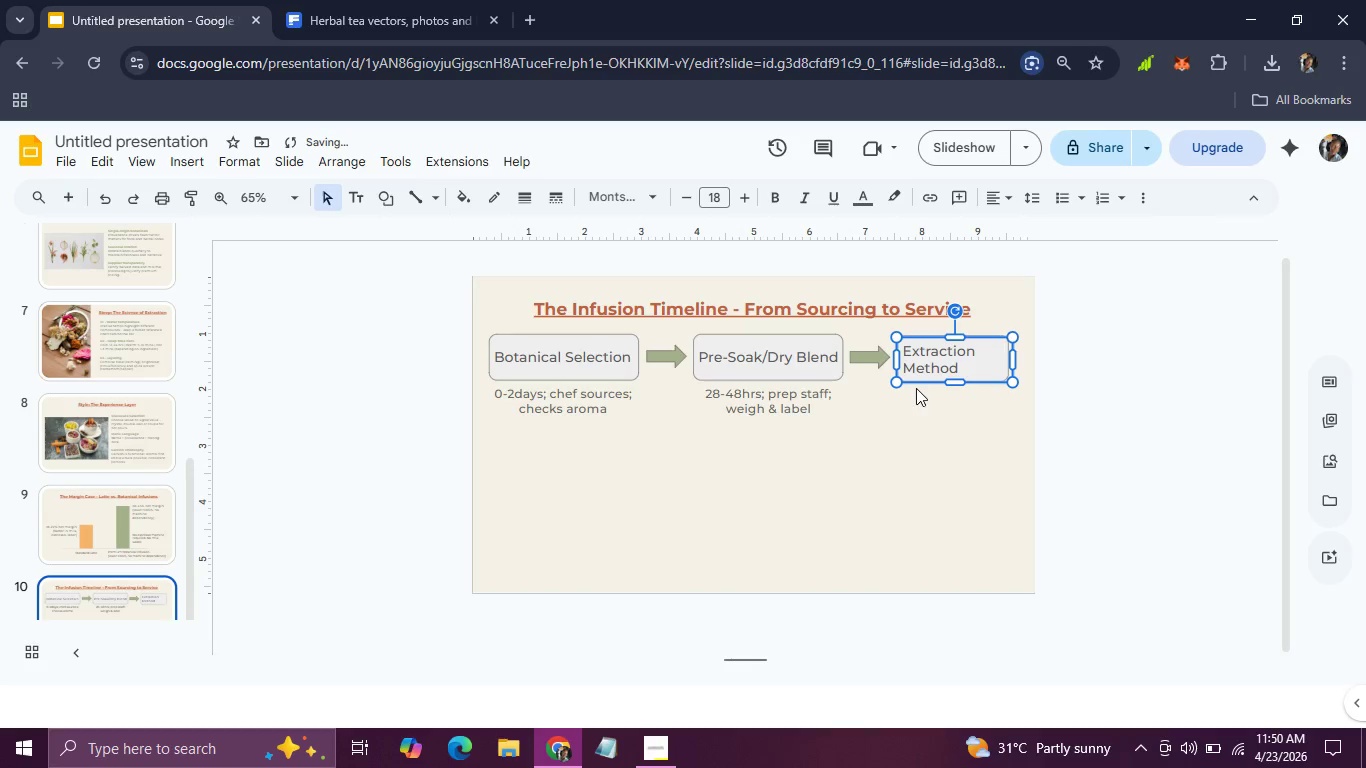 
left_click([915, 408])
 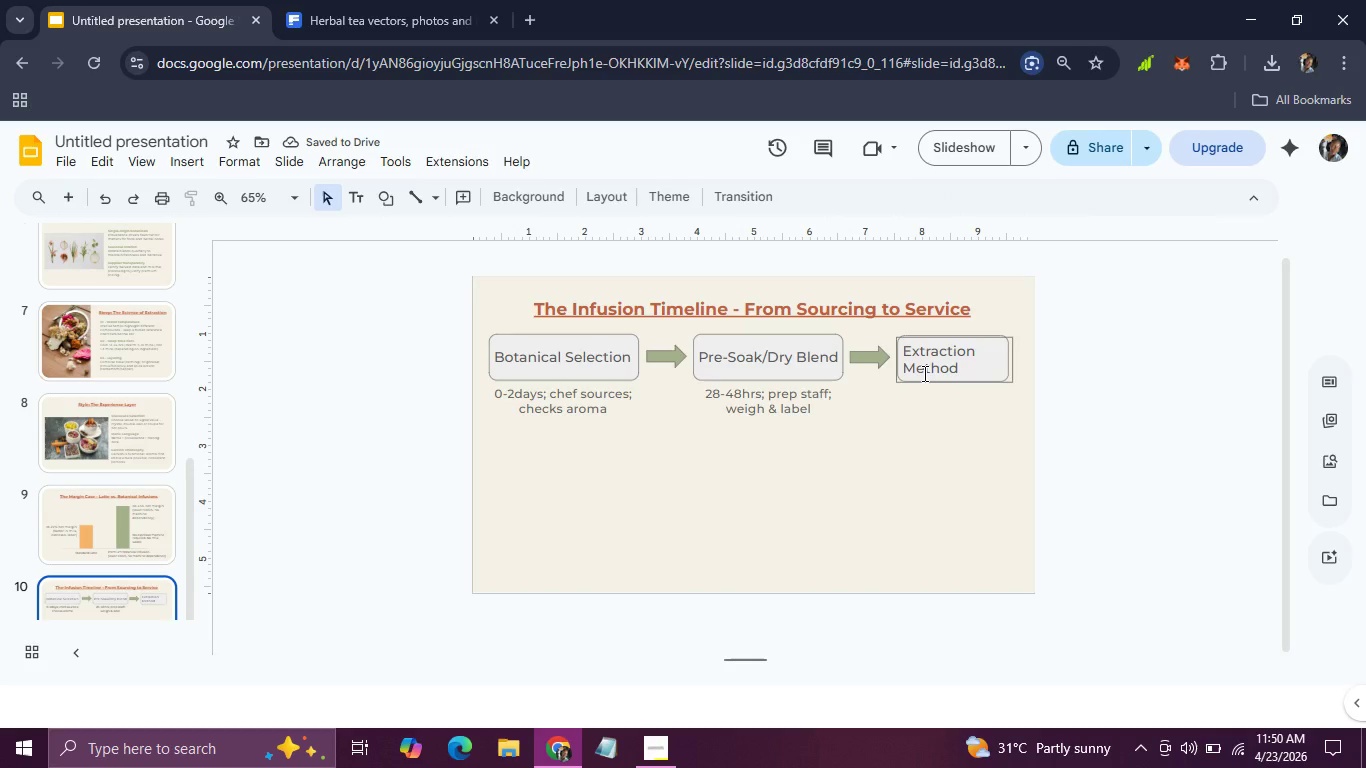 
left_click([923, 373])
 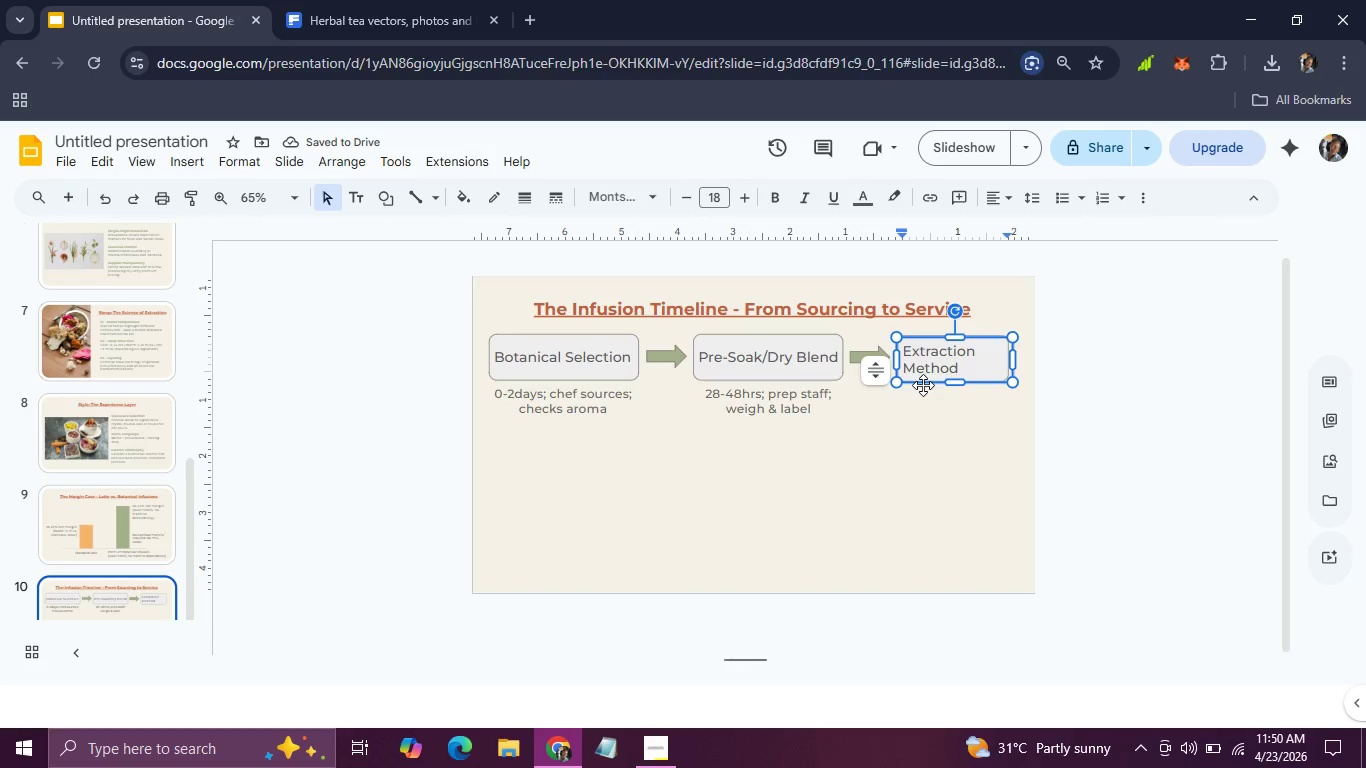 
left_click([923, 385])
 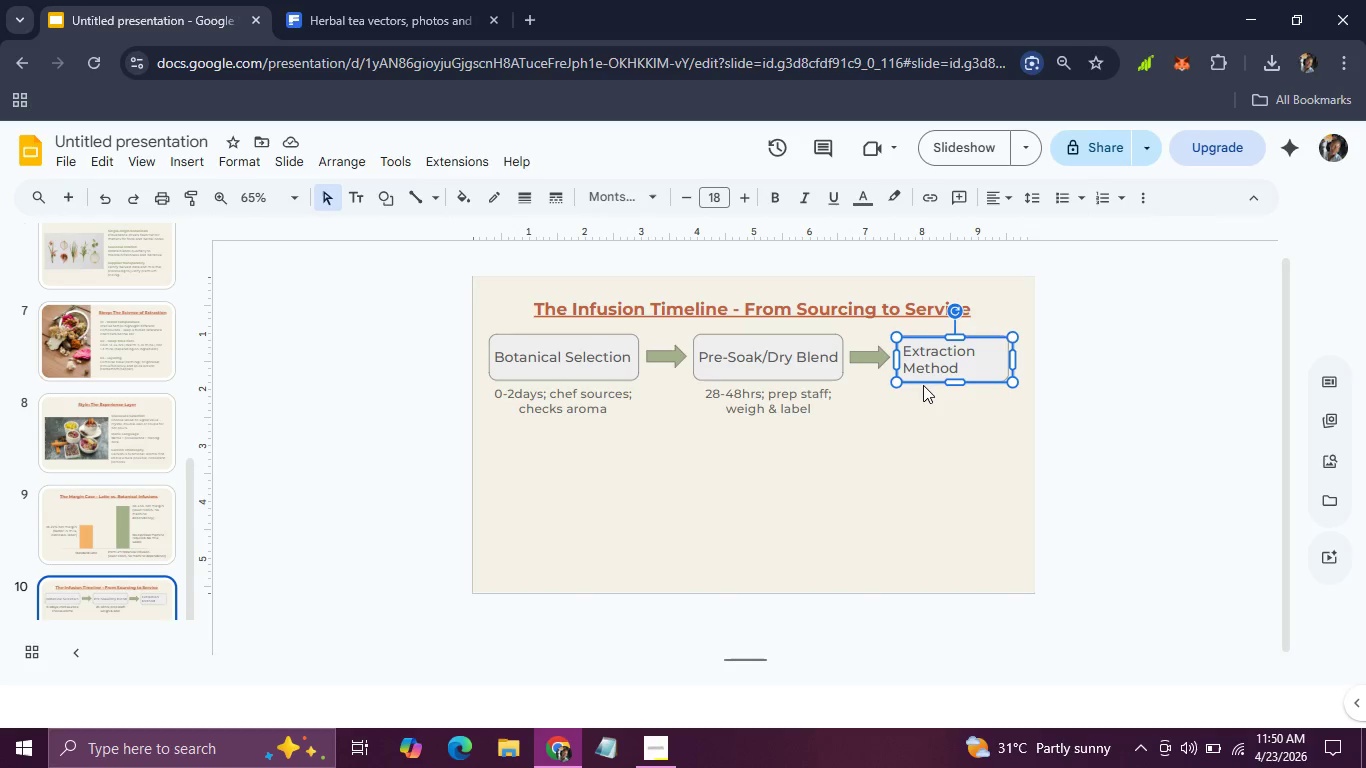 
key(ArrowRight)
 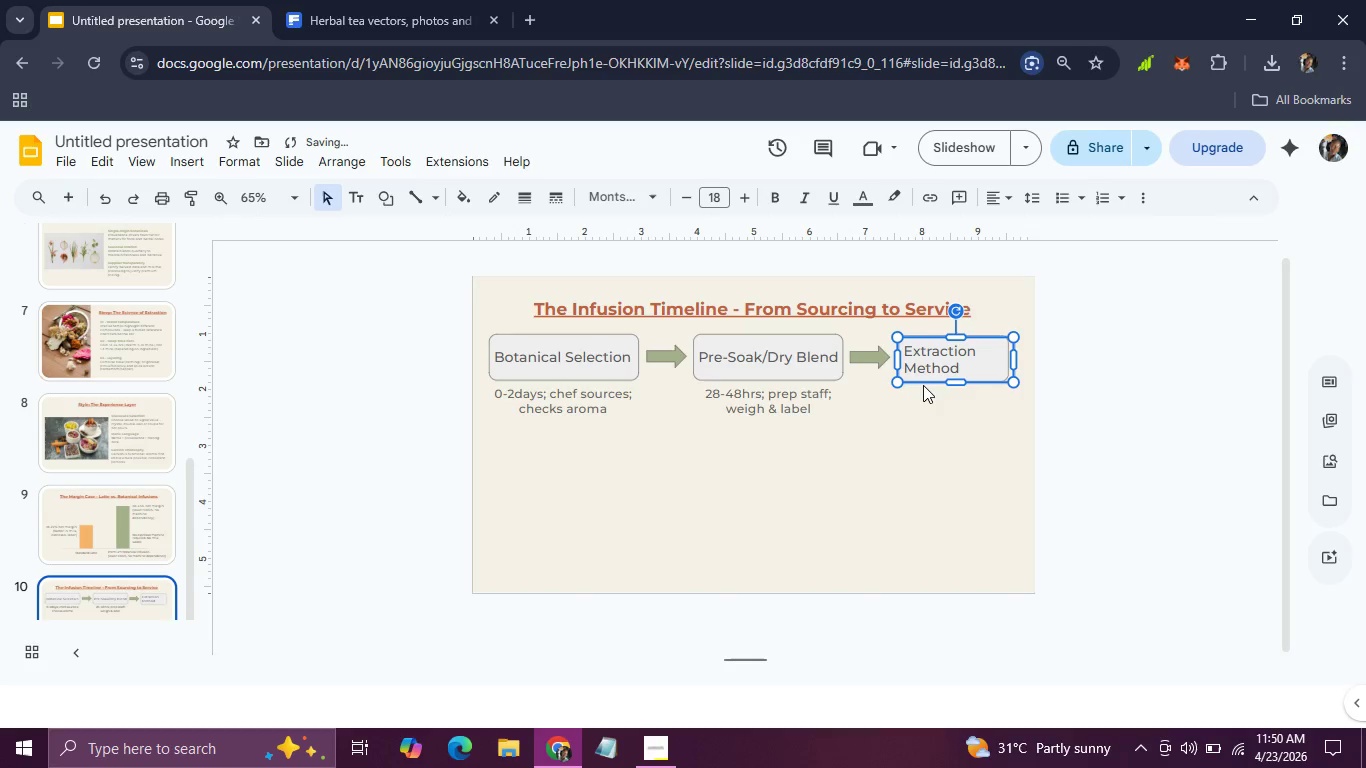 
key(ArrowRight)
 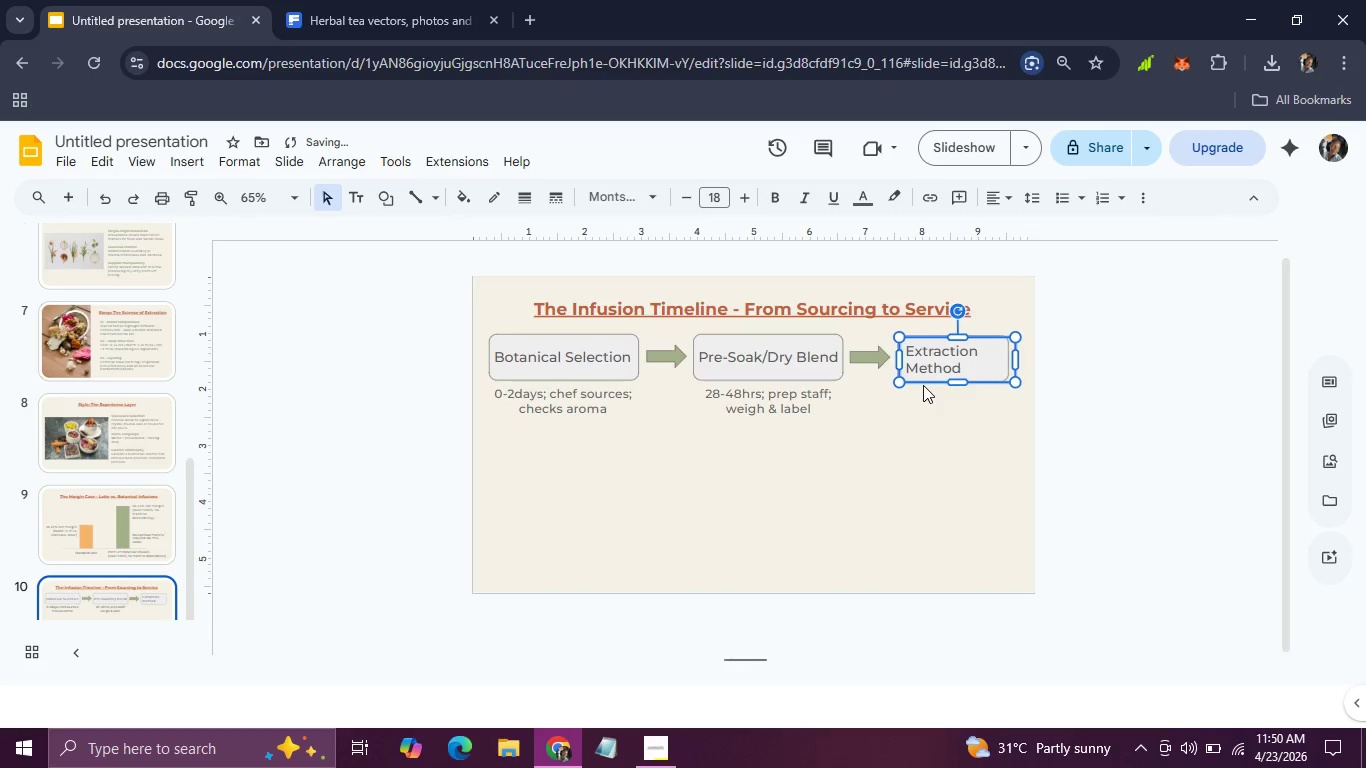 
key(ArrowRight)
 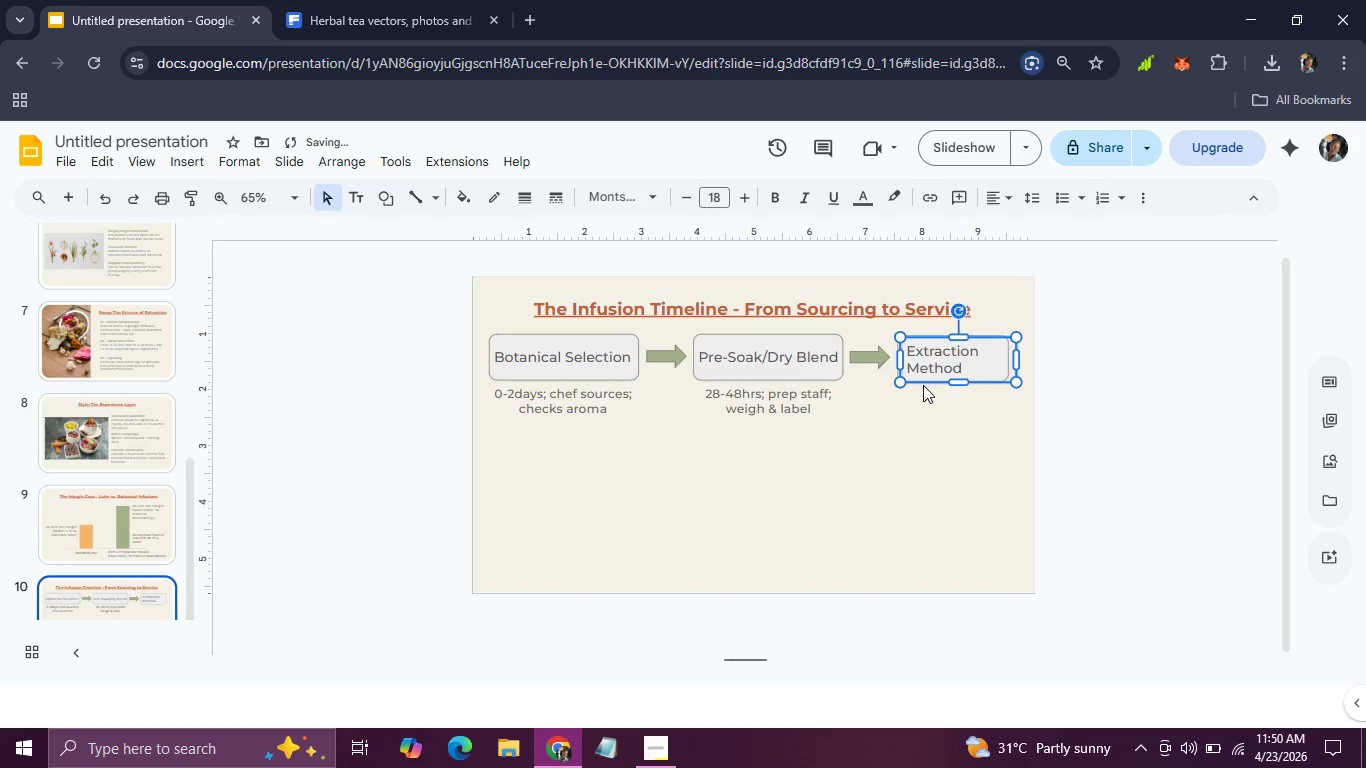 
key(ArrowRight)
 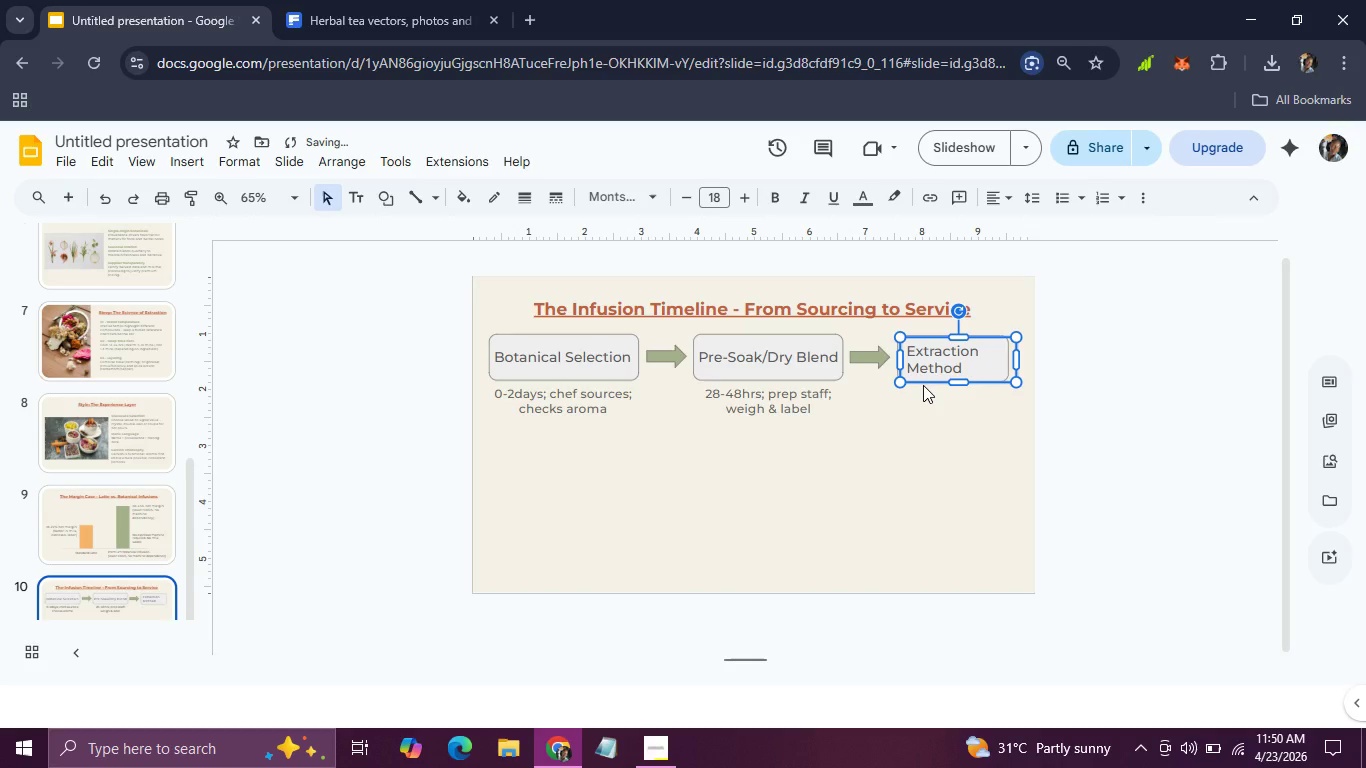 
key(ArrowUp)
 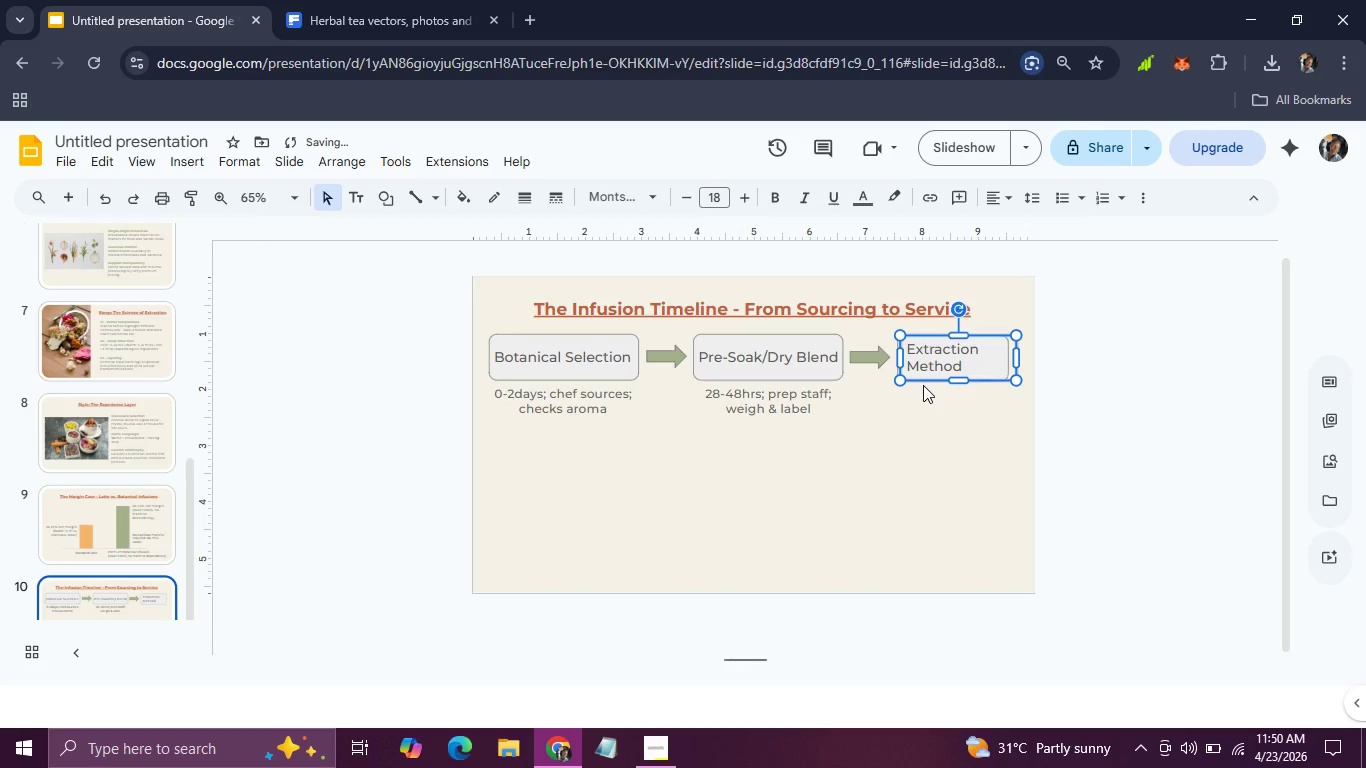 
key(ArrowUp)
 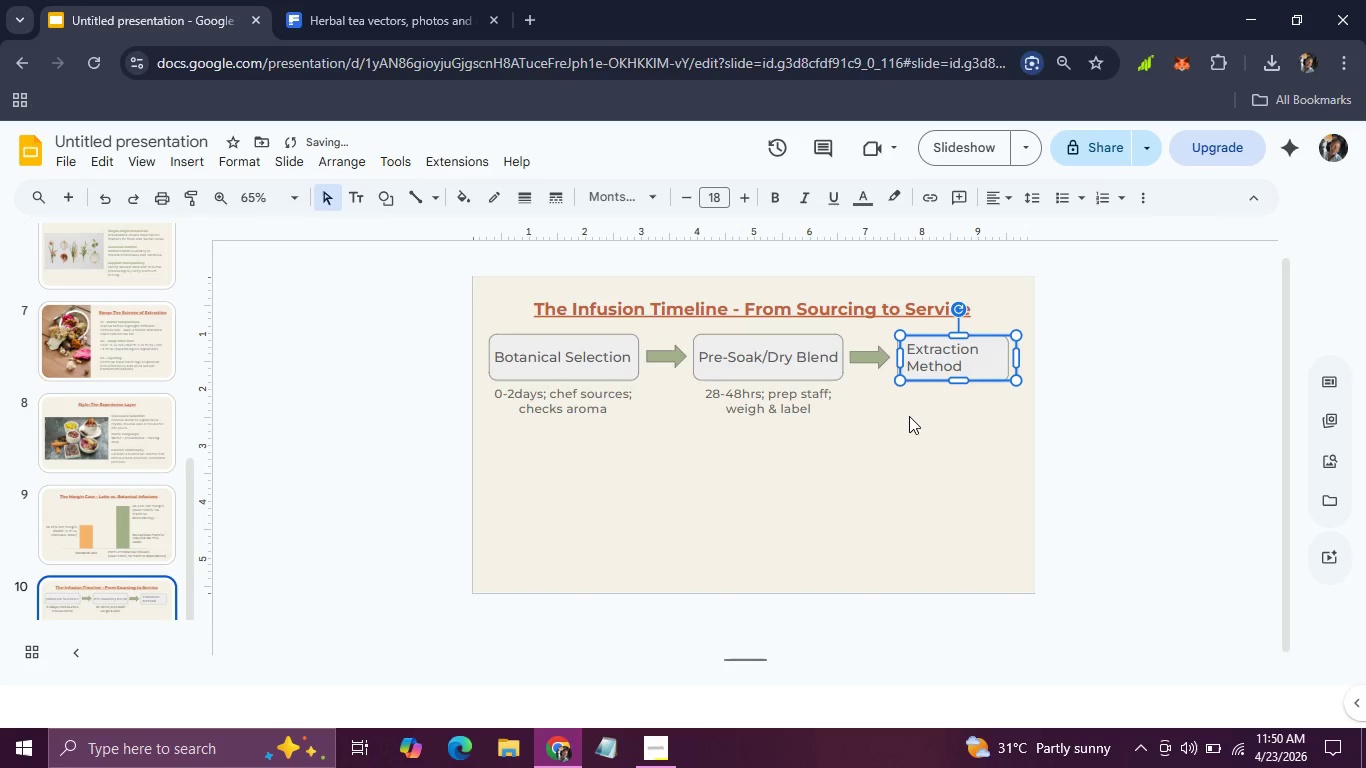 
left_click([907, 418])
 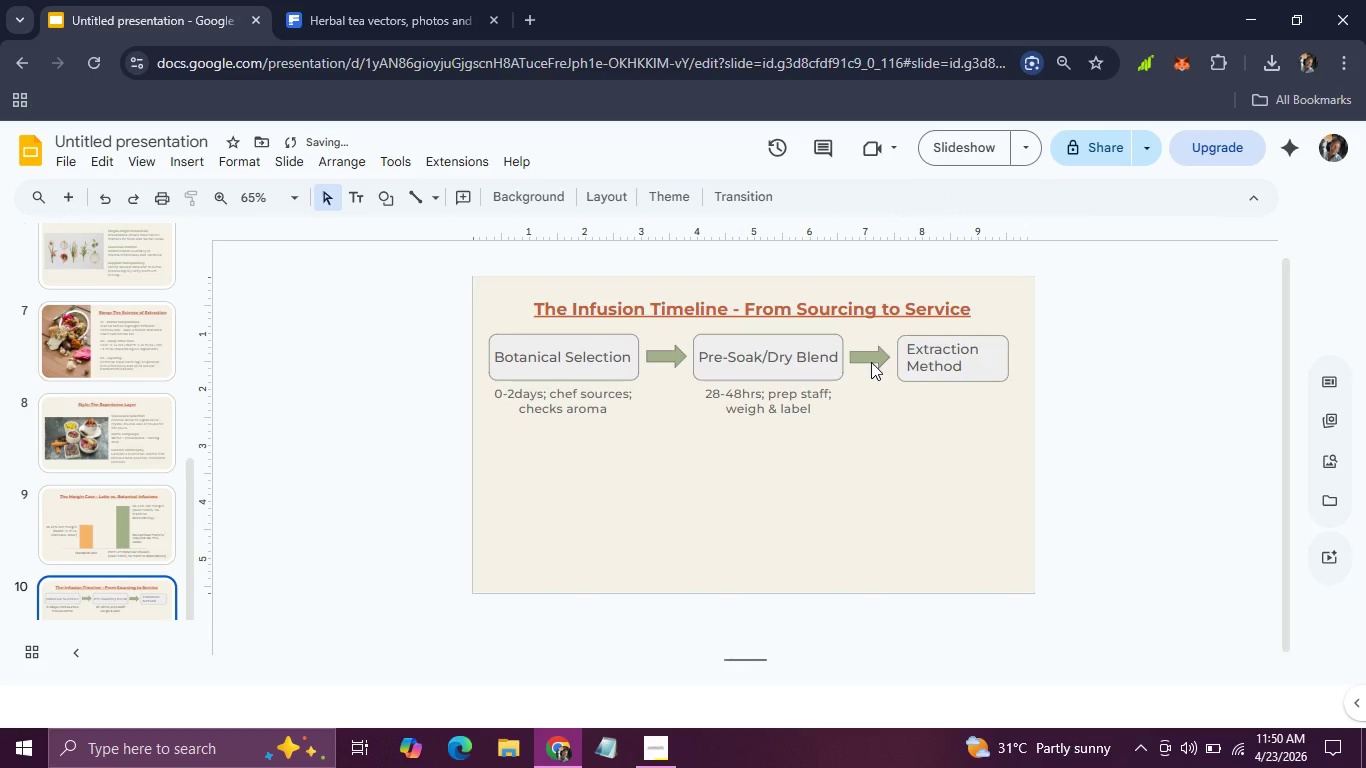 
left_click([871, 362])
 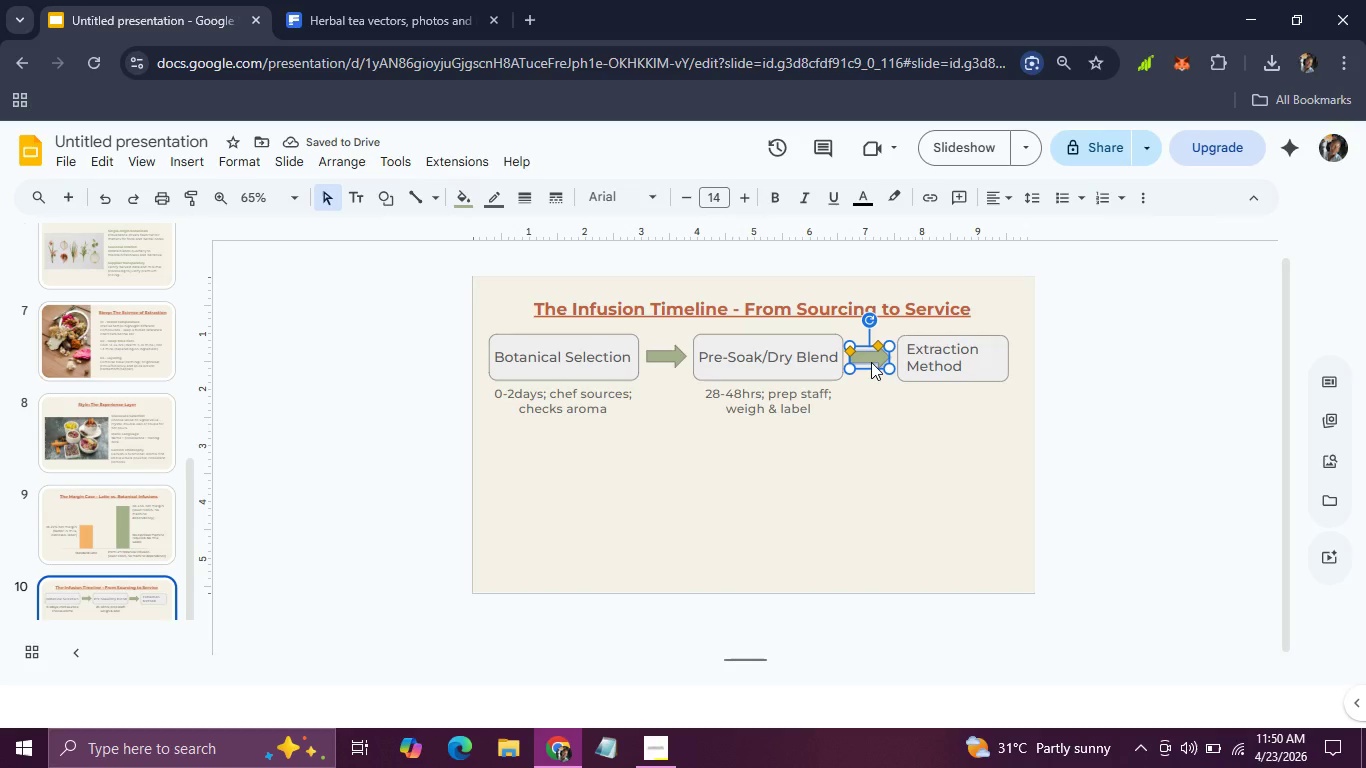 
key(Control+D)
 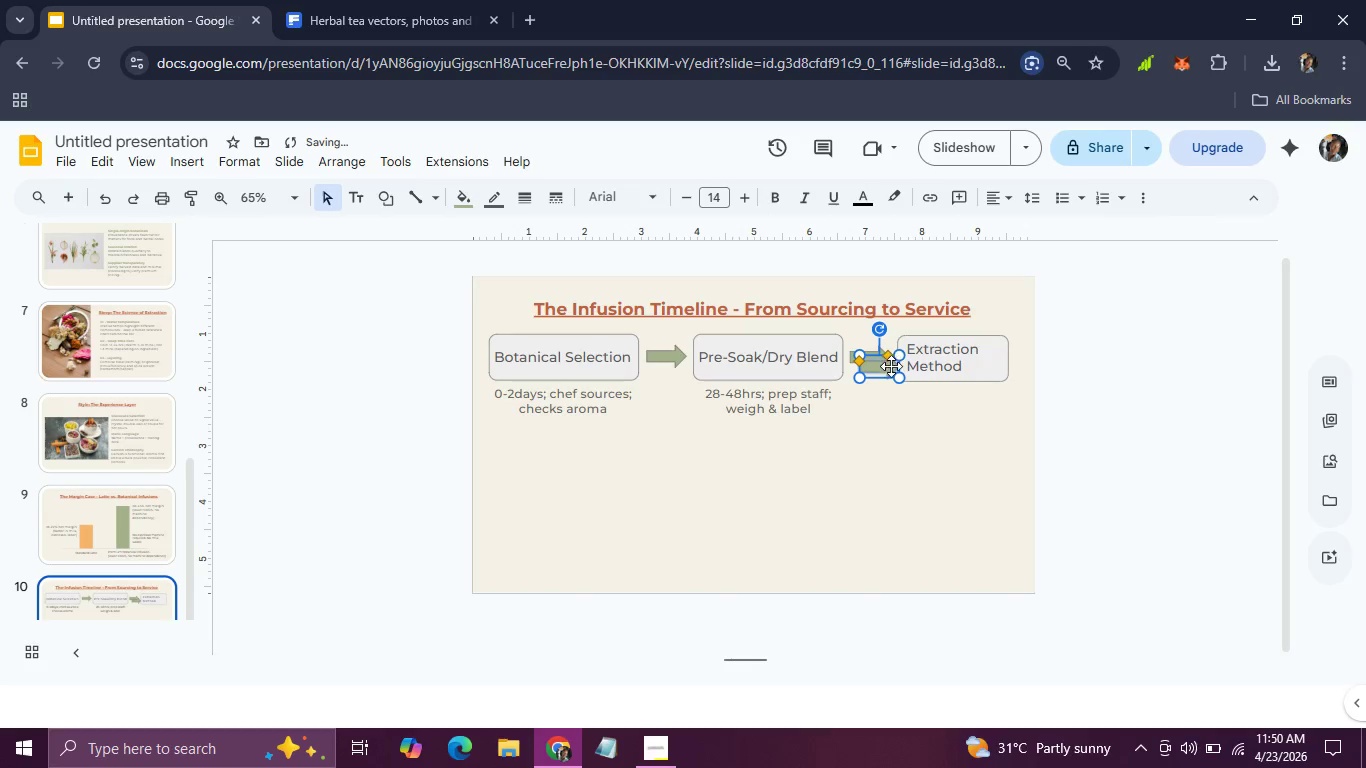 
left_click_drag(start_coordinate=[890, 370], to_coordinate=[947, 411])
 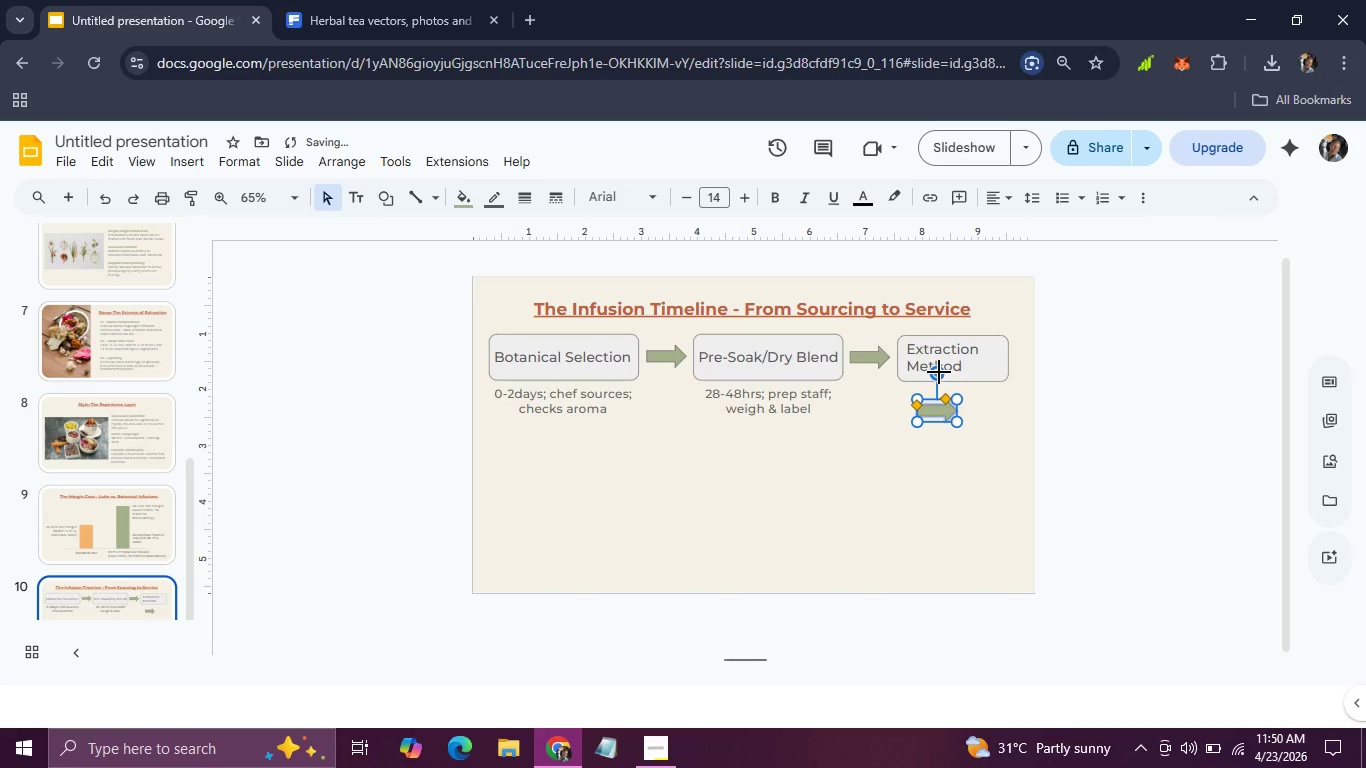 
left_click_drag(start_coordinate=[939, 372], to_coordinate=[980, 410])
 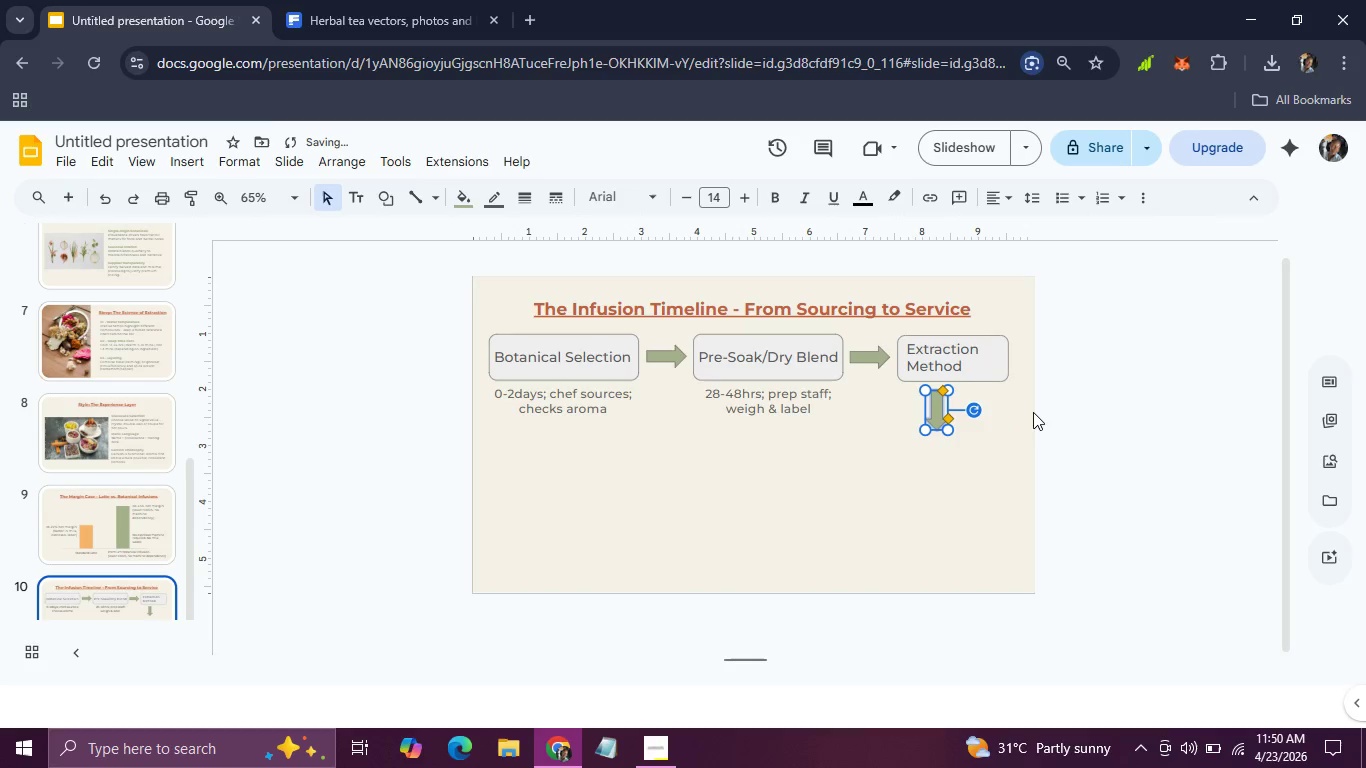 
hold_key(key=ArrowRight, duration=0.94)
 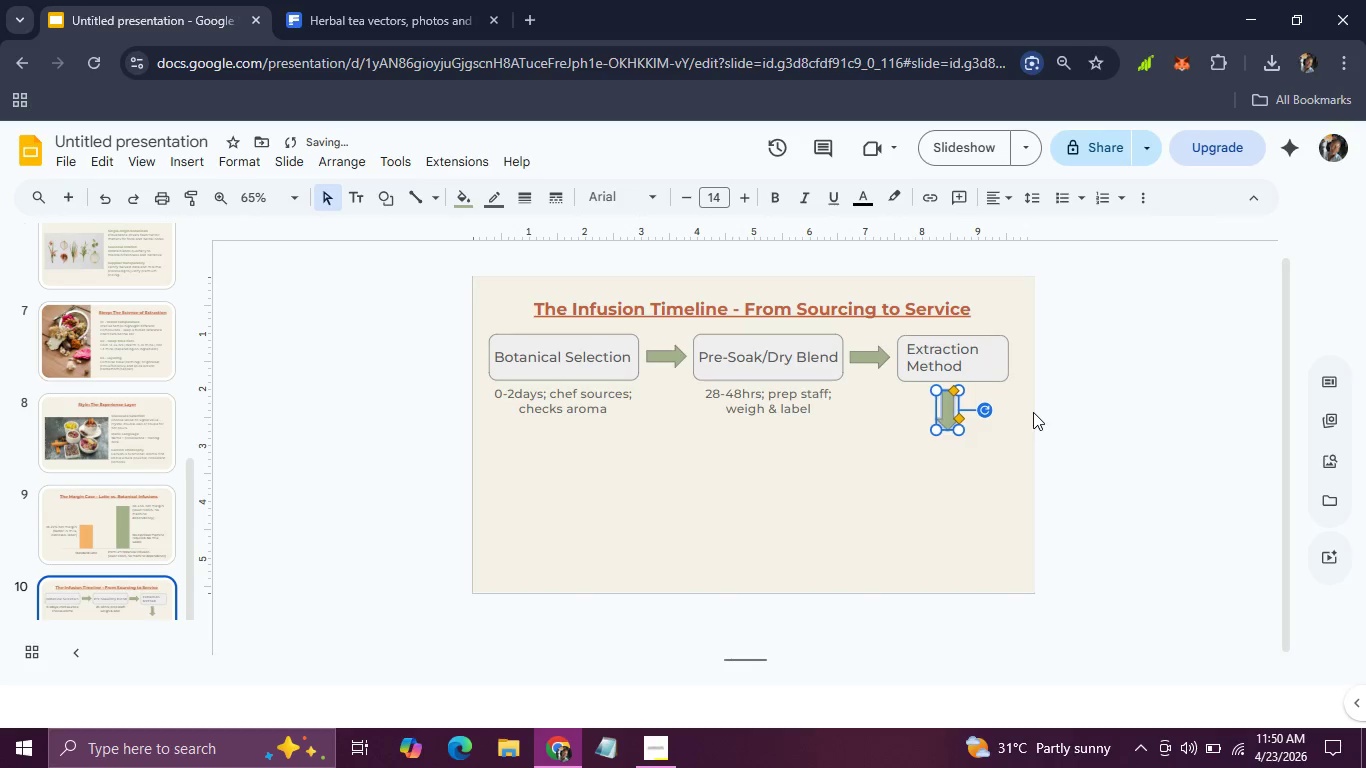 
key(ArrowRight)
 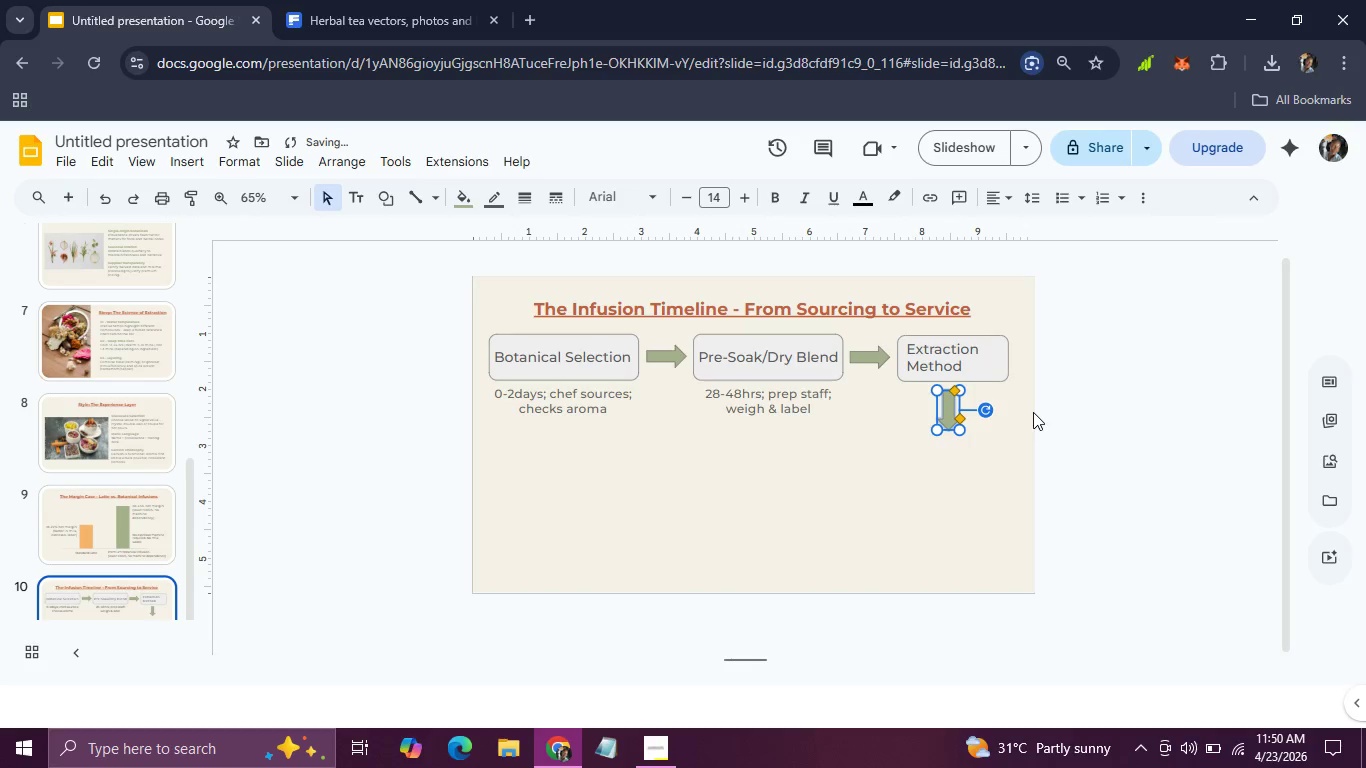 
key(ArrowRight)
 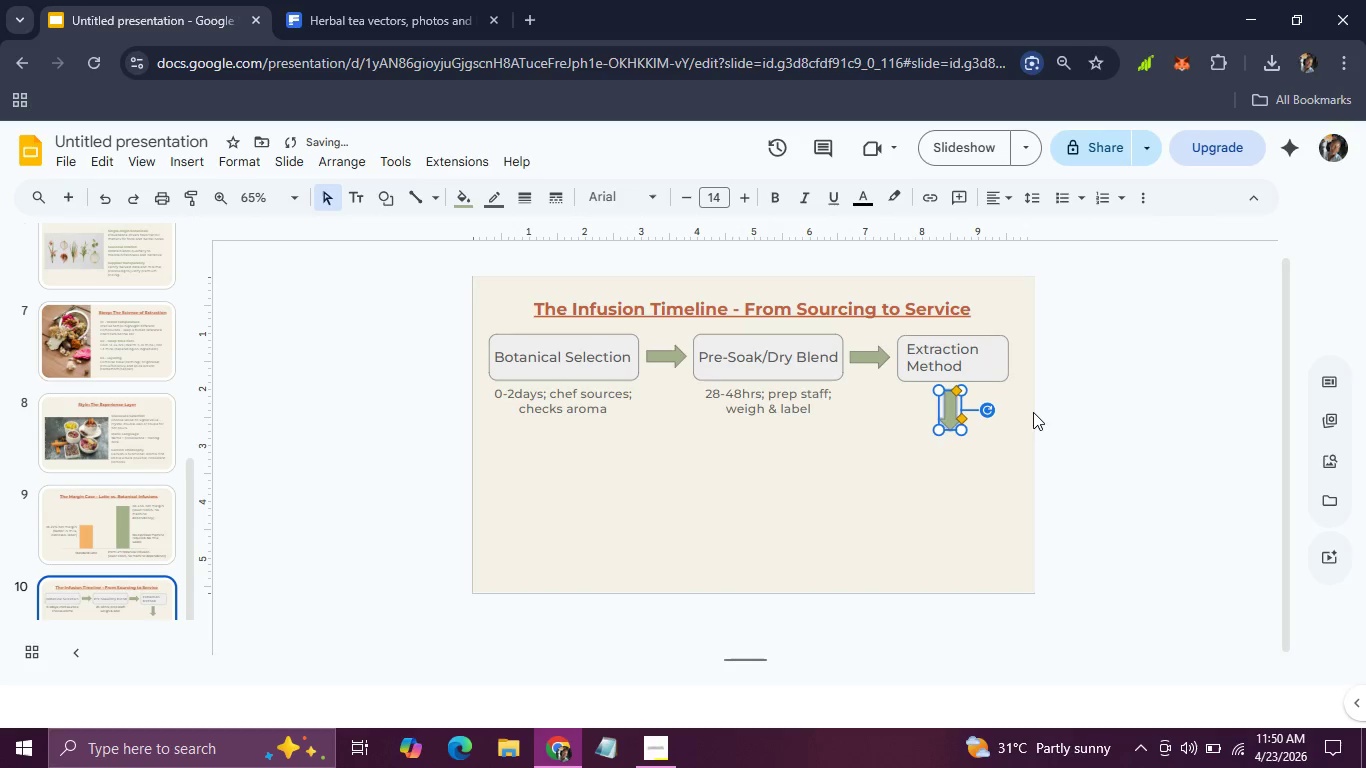 
hold_key(key=ArrowRight, duration=0.75)
 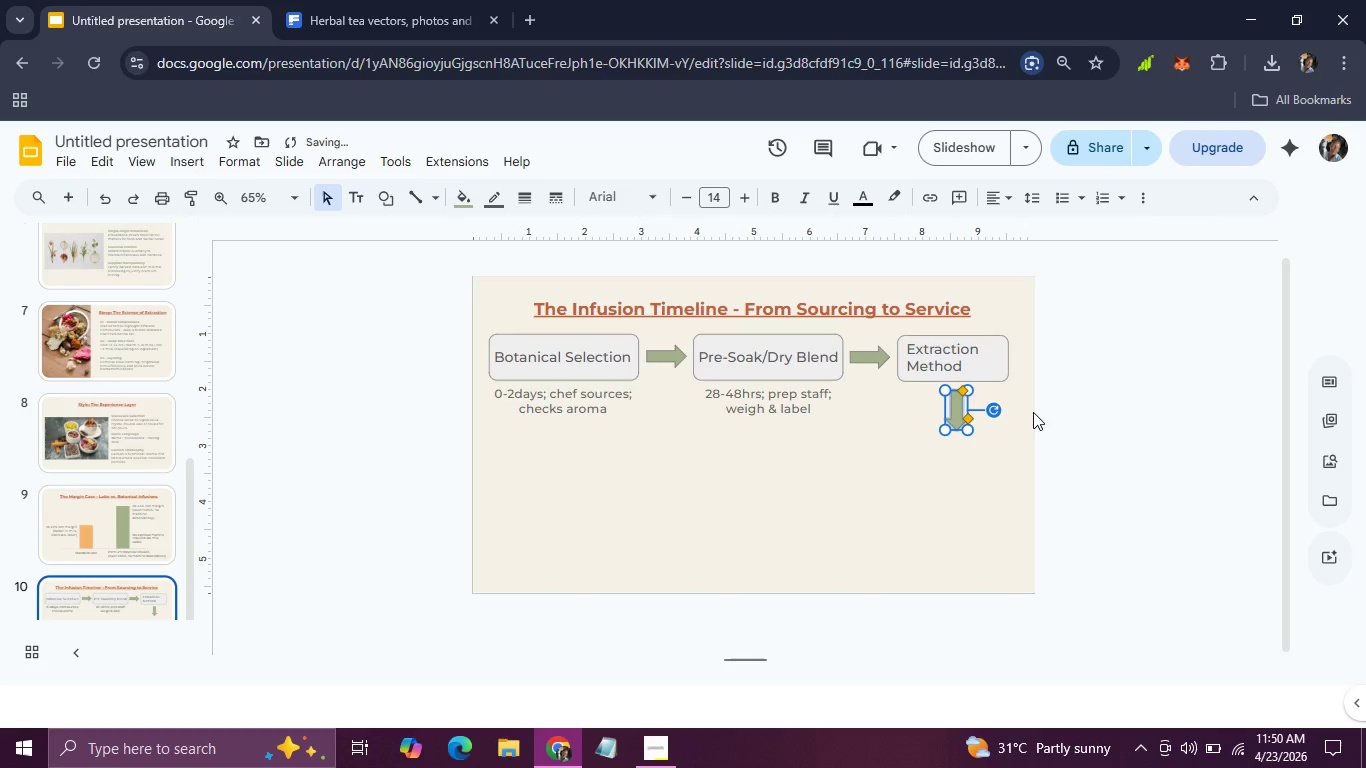 
key(ArrowRight)
 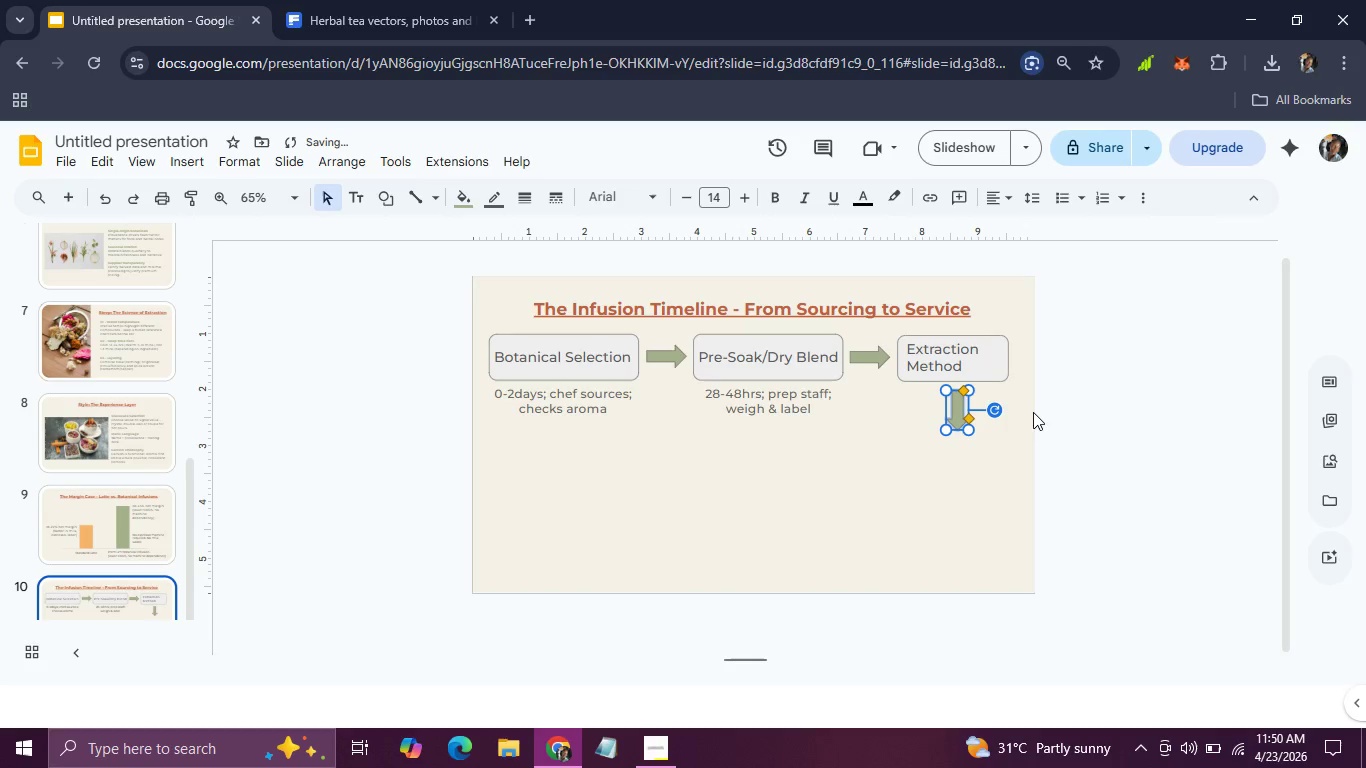 
key(ArrowRight)
 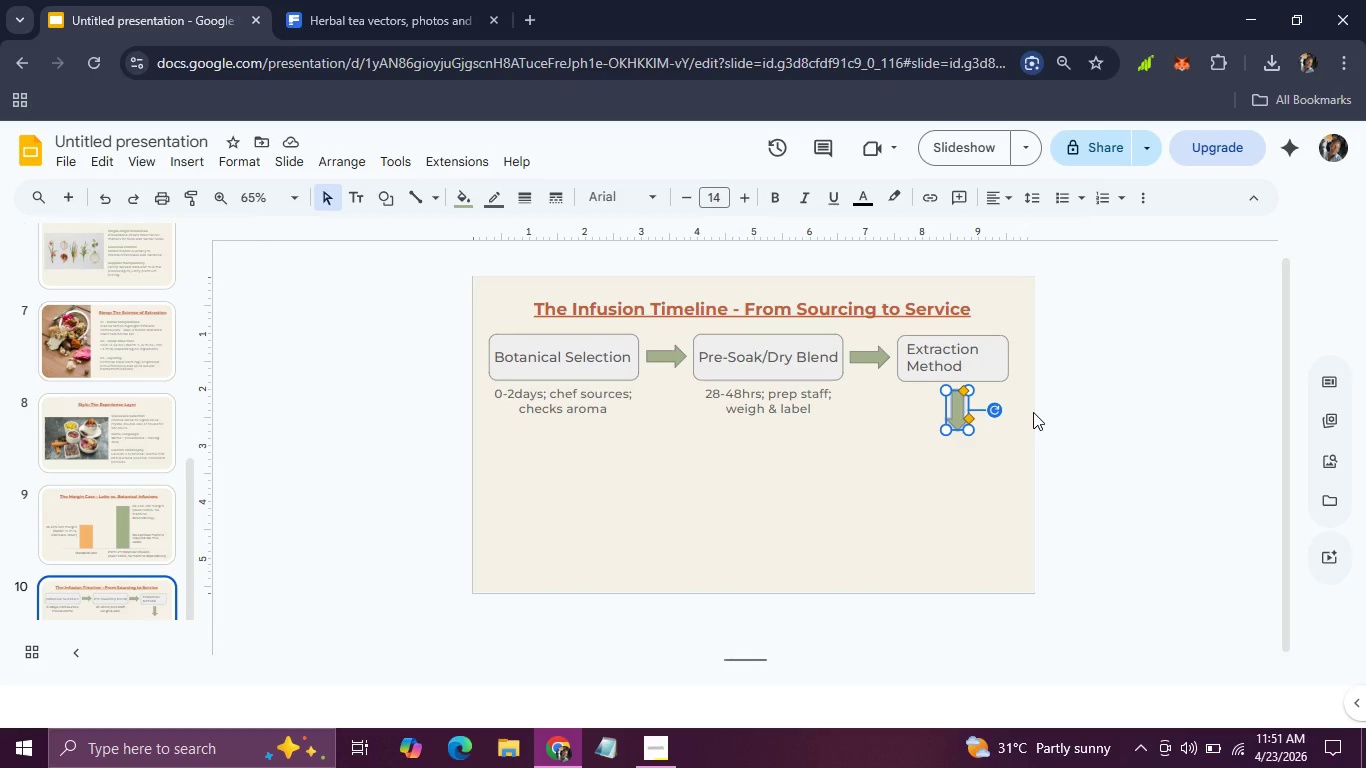 
wait(19.03)
 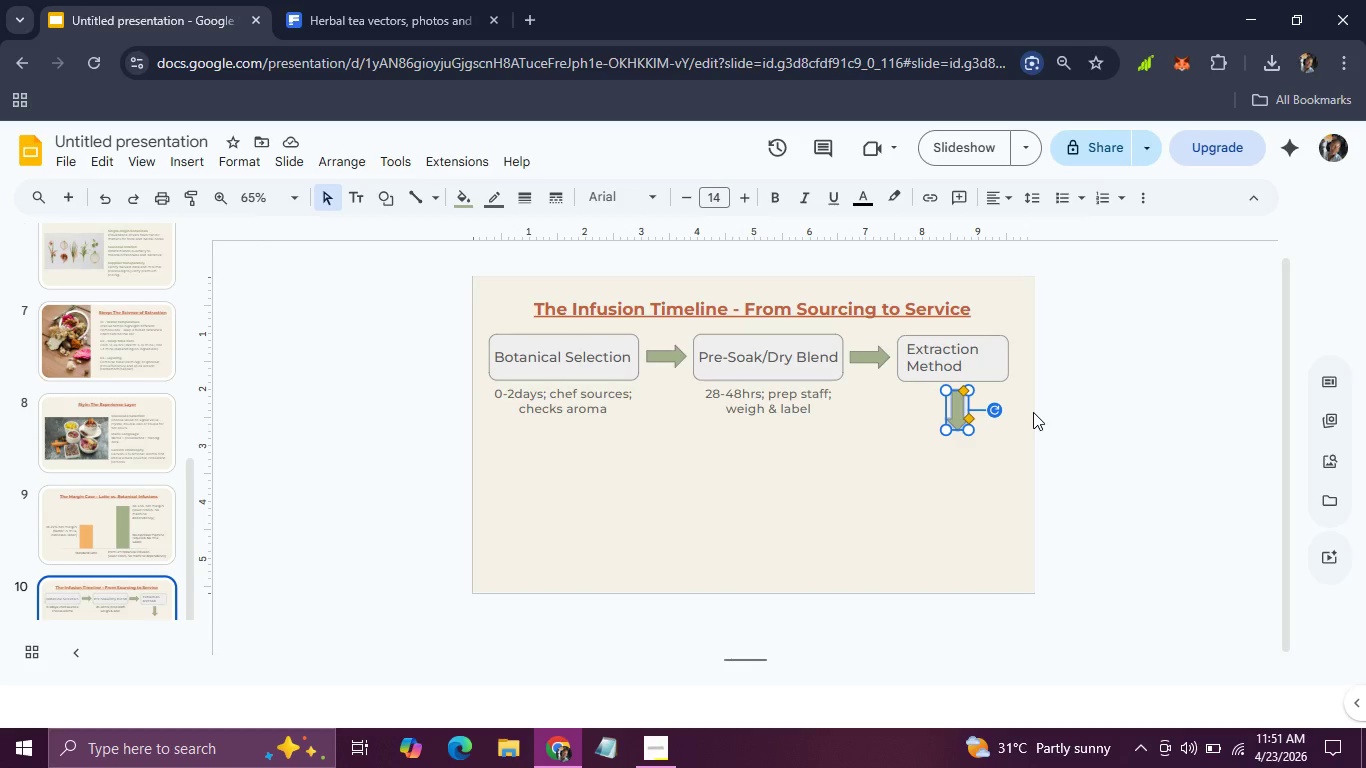 
left_click([902, 385])
 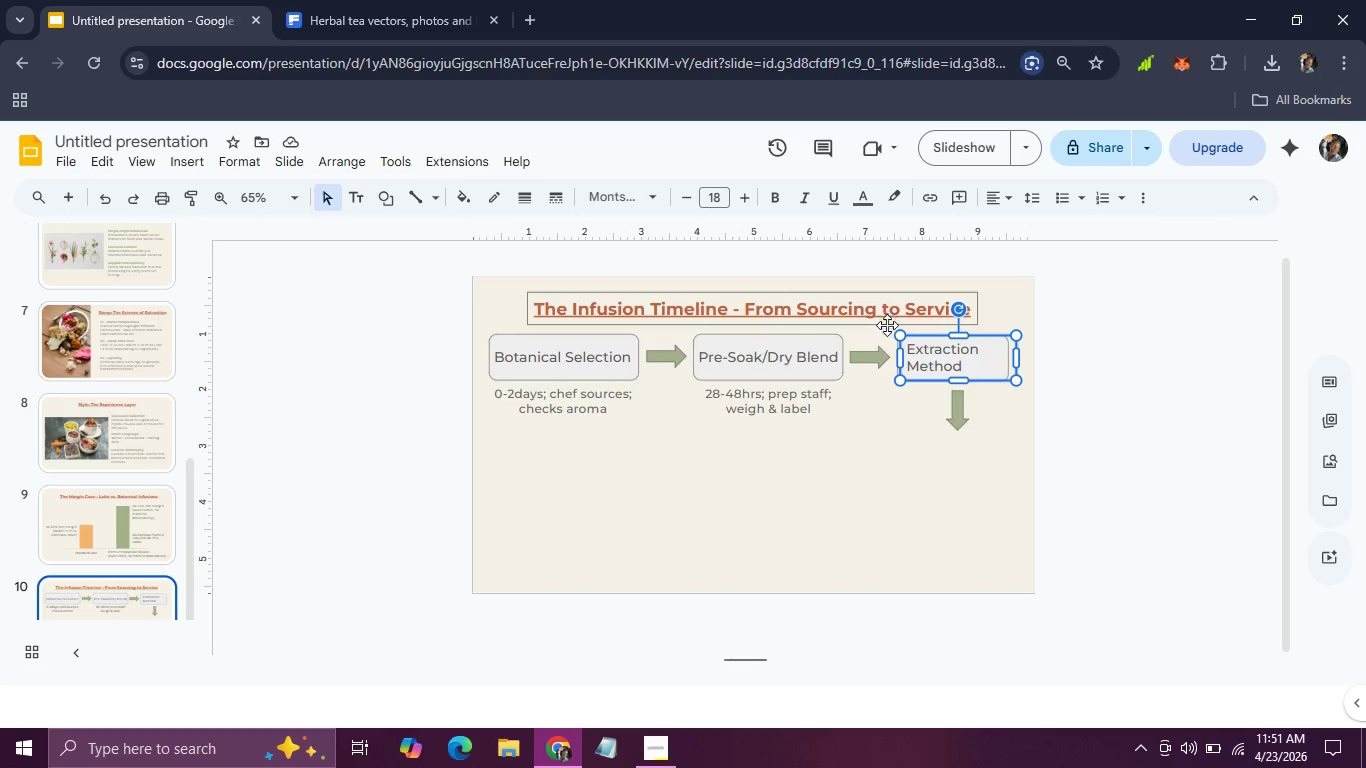 
left_click([887, 329])
 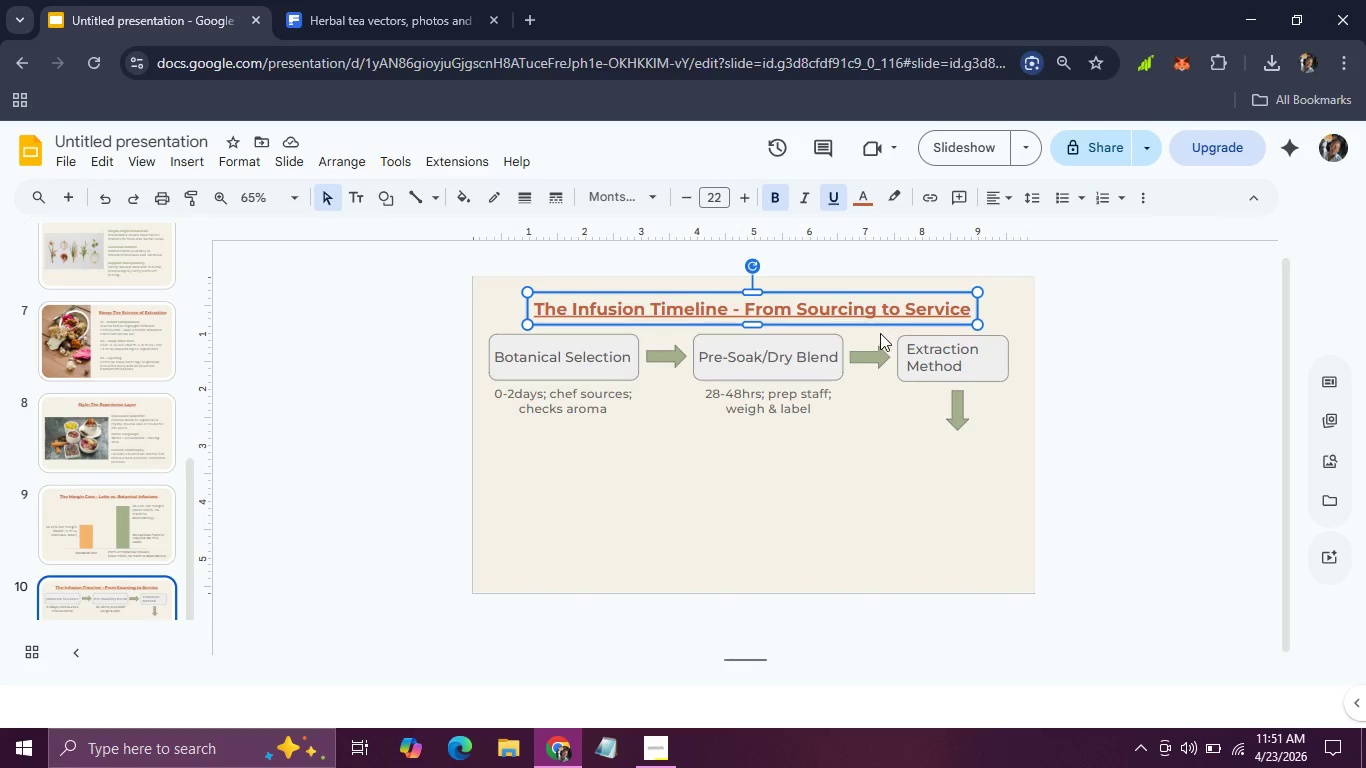 
left_click([880, 333])
 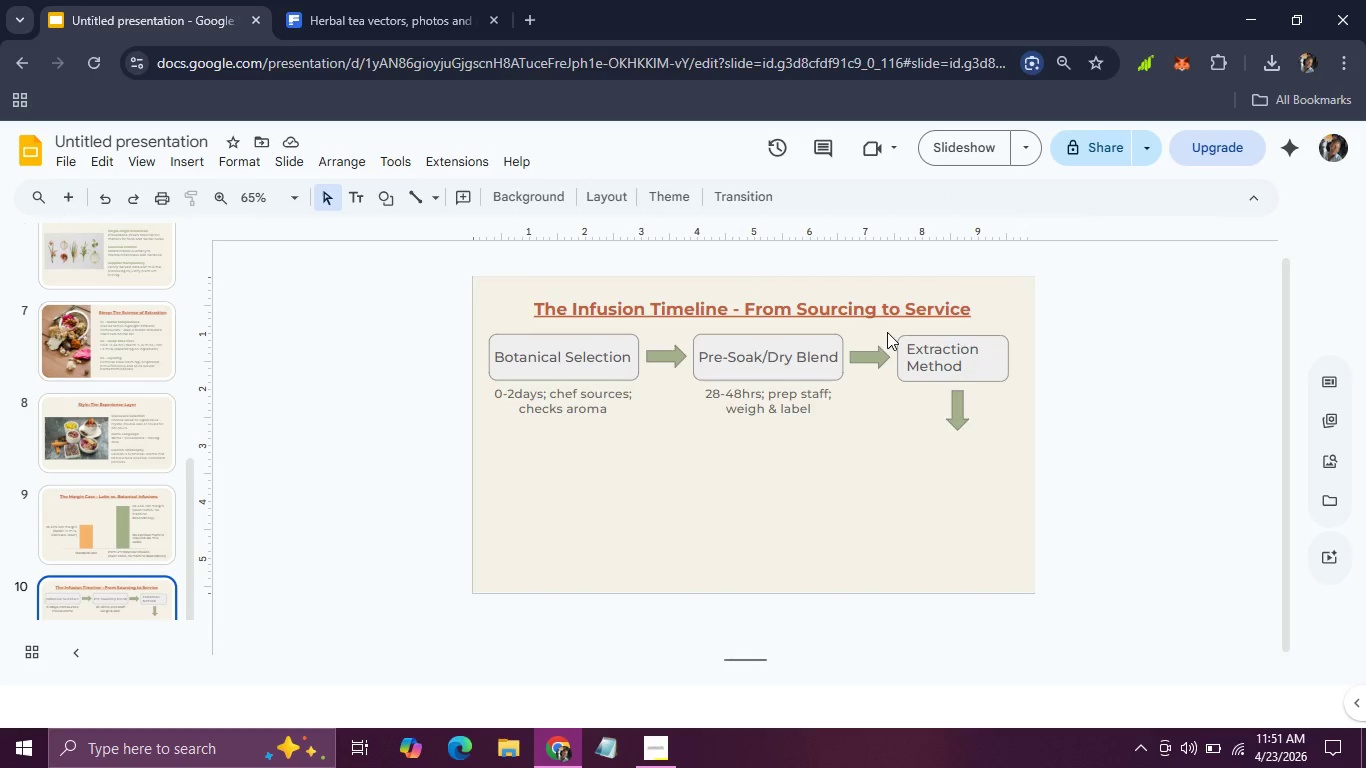 
left_click_drag(start_coordinate=[887, 332], to_coordinate=[1016, 380])
 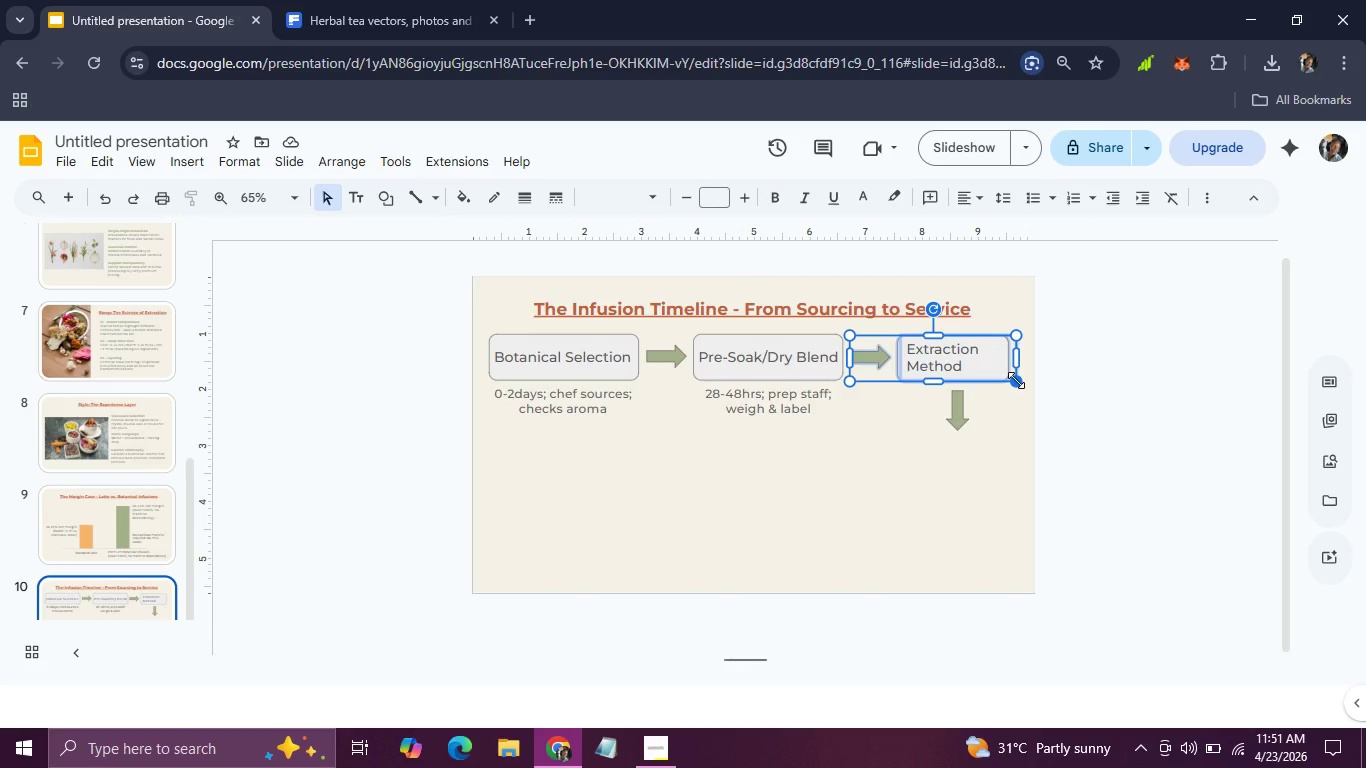 
key(Control+D)
 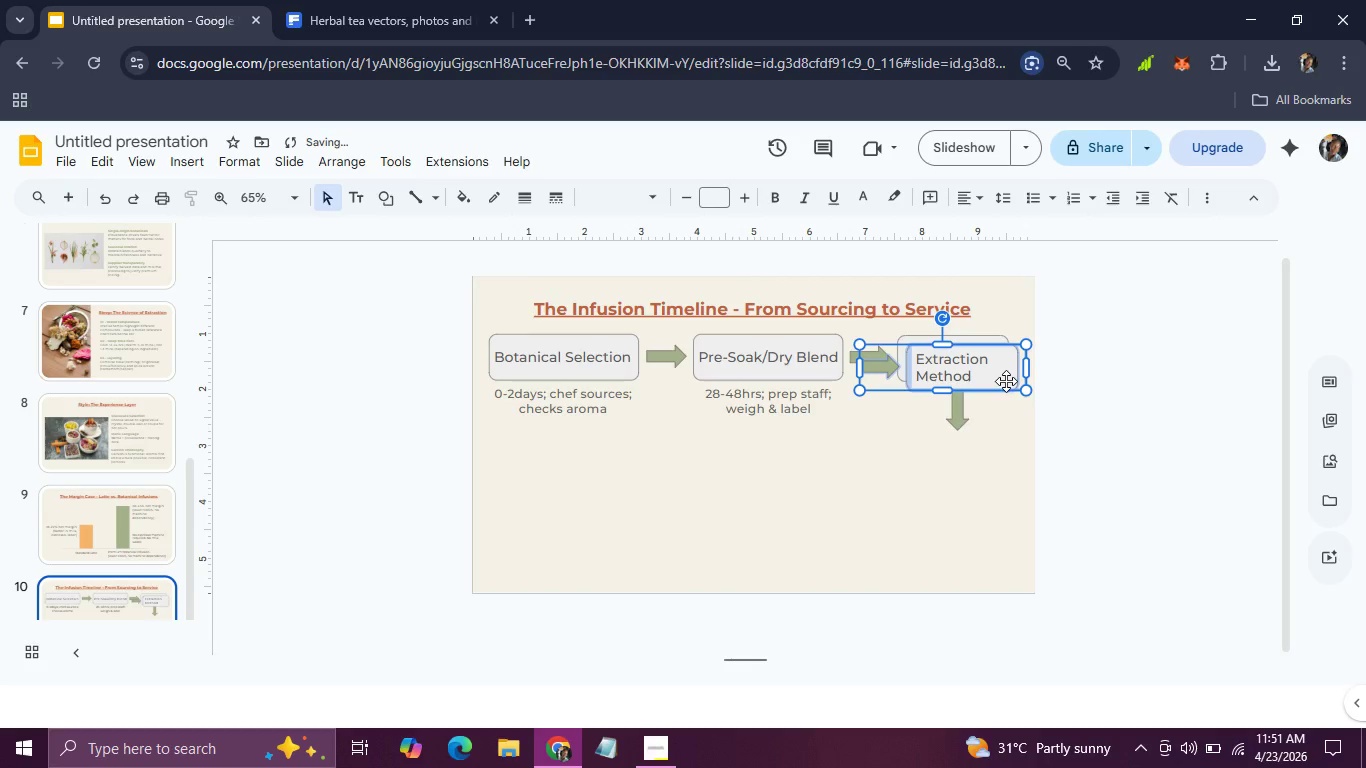 
left_click_drag(start_coordinate=[1006, 381], to_coordinate=[994, 478])
 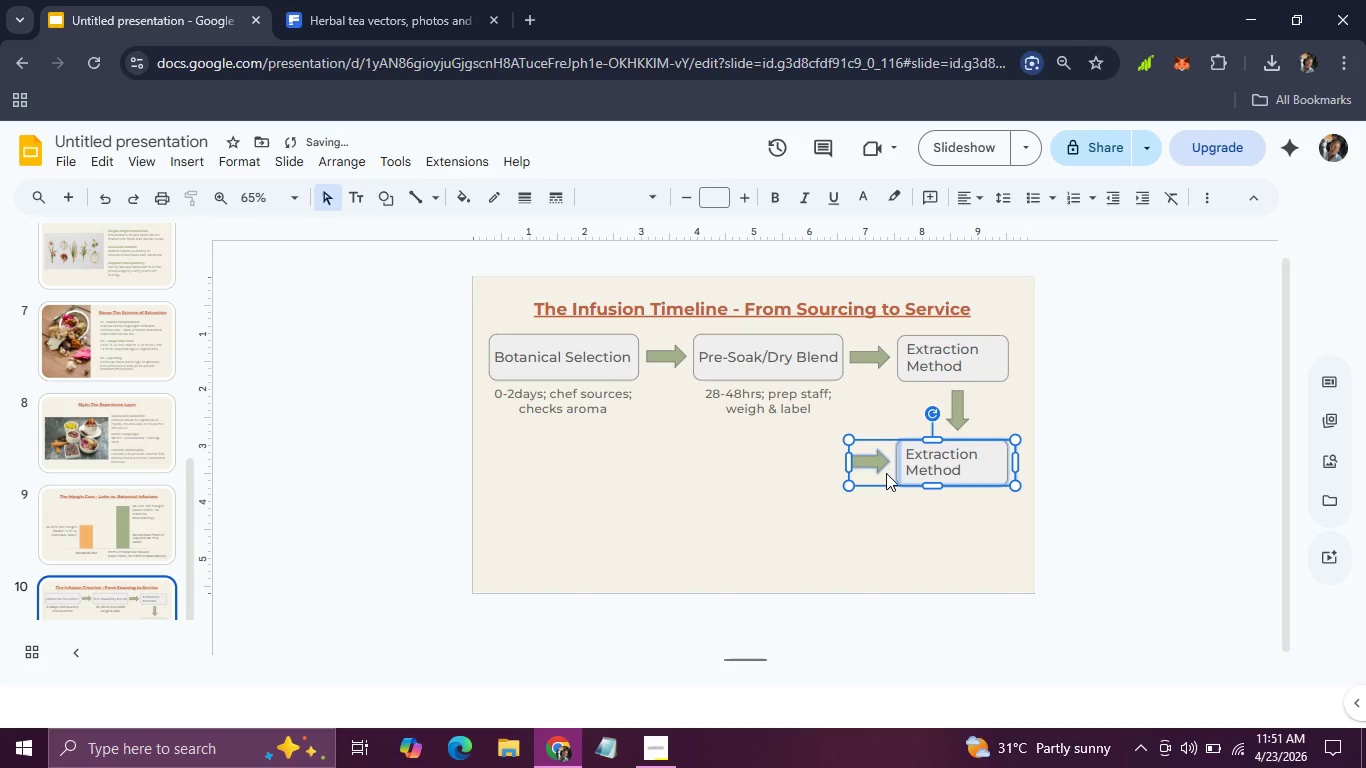 
left_click([886, 473])
 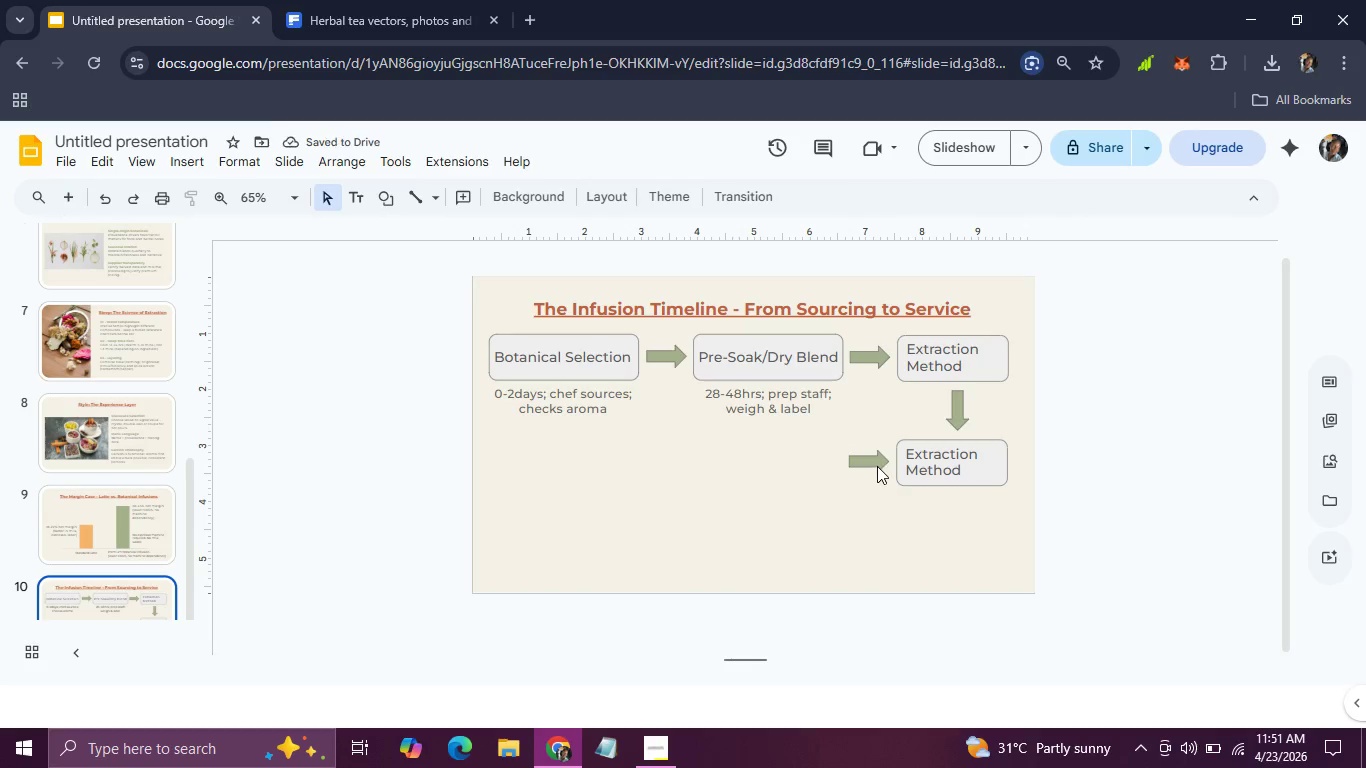 
left_click([877, 466])
 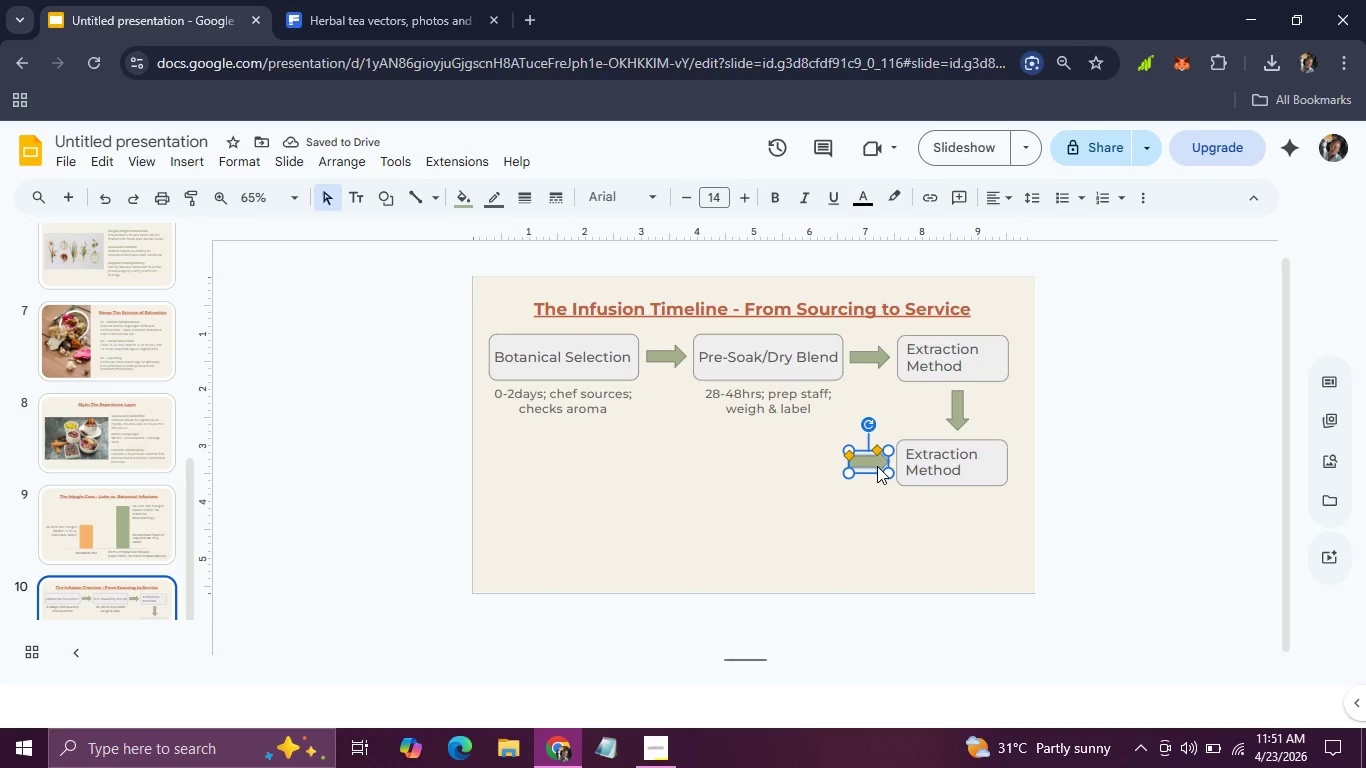 
key(Backspace)
 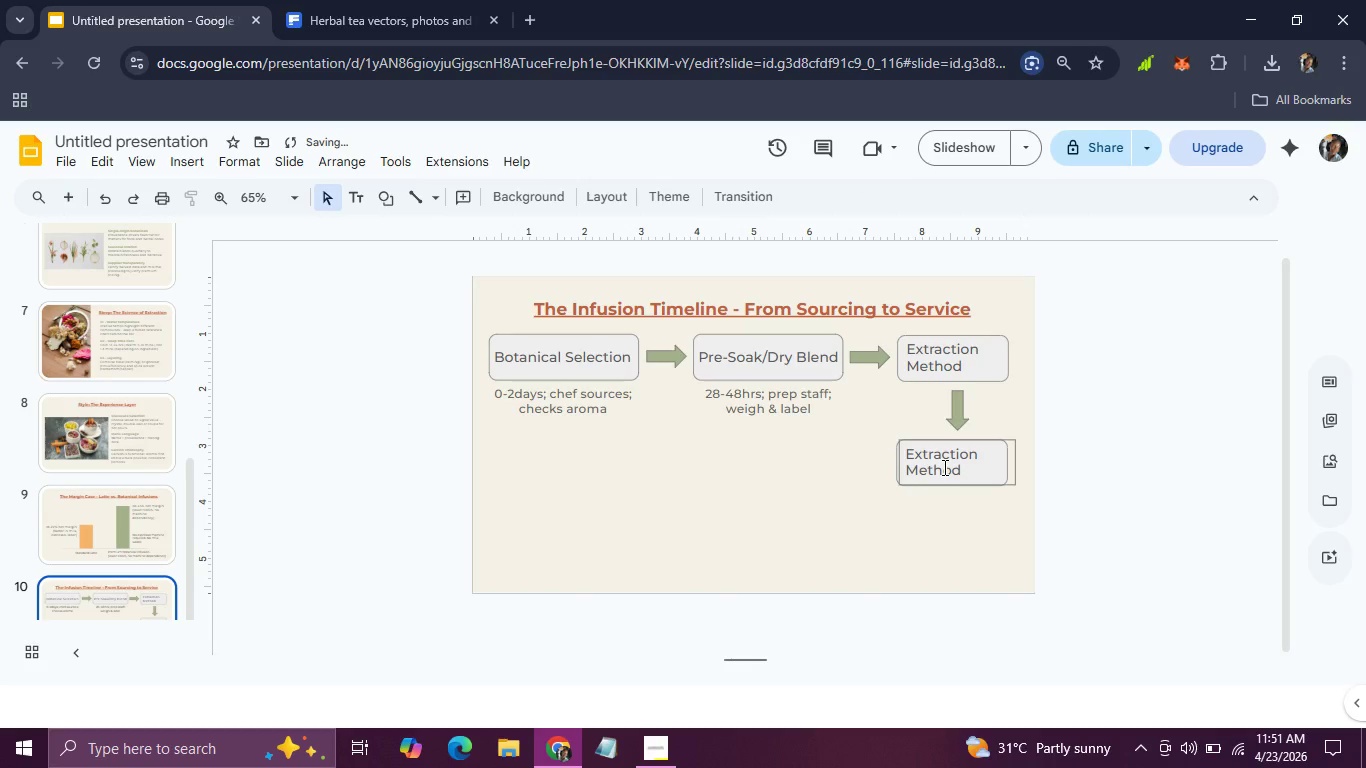 
left_click([943, 467])
 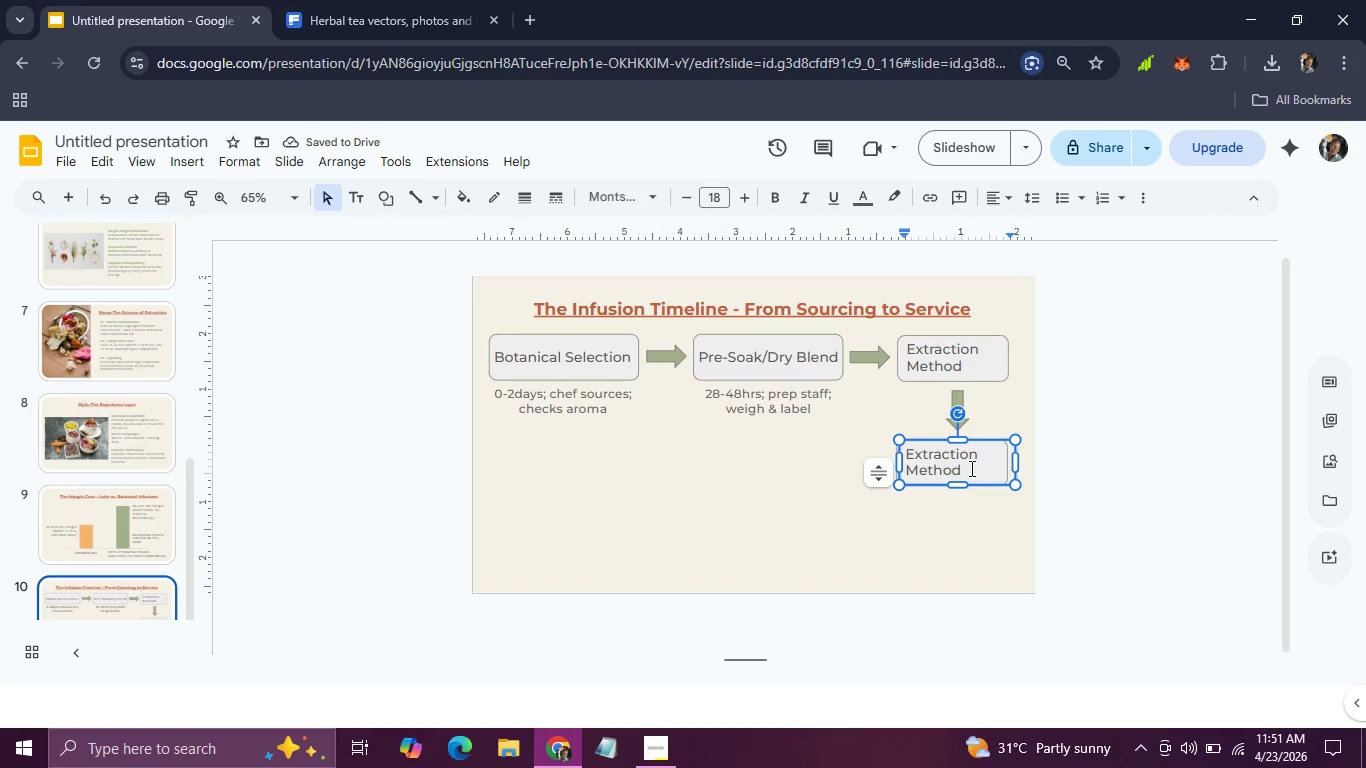 
left_click_drag(start_coordinate=[970, 469], to_coordinate=[905, 451])
 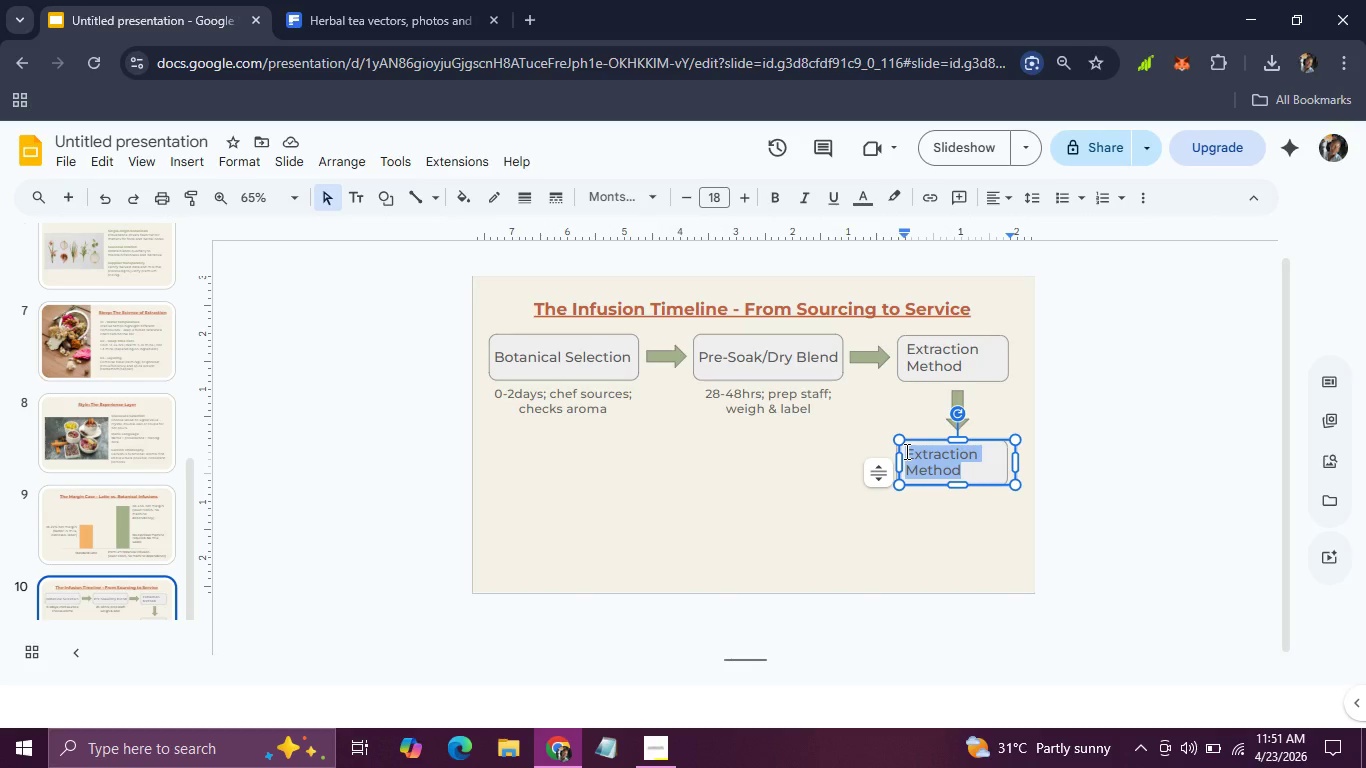 
type(Quality)
 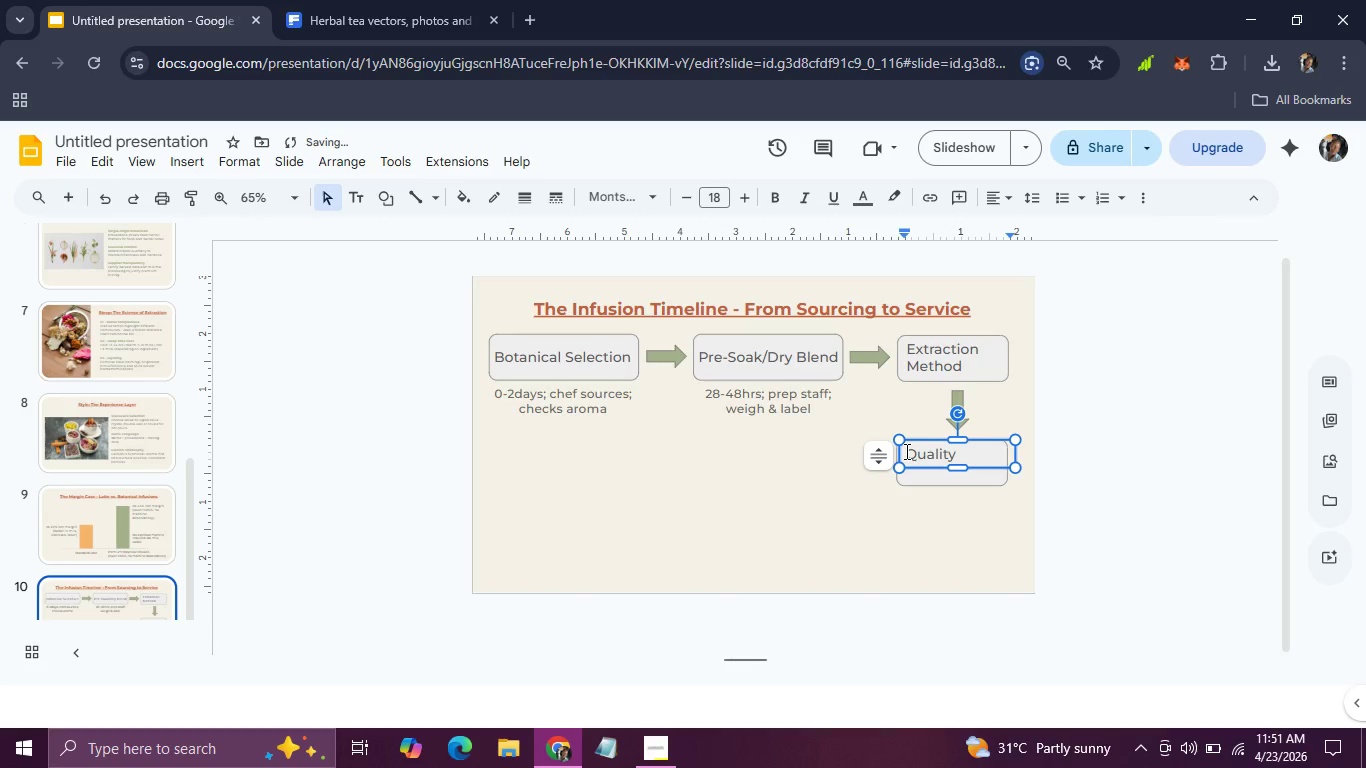 
key(Enter)
 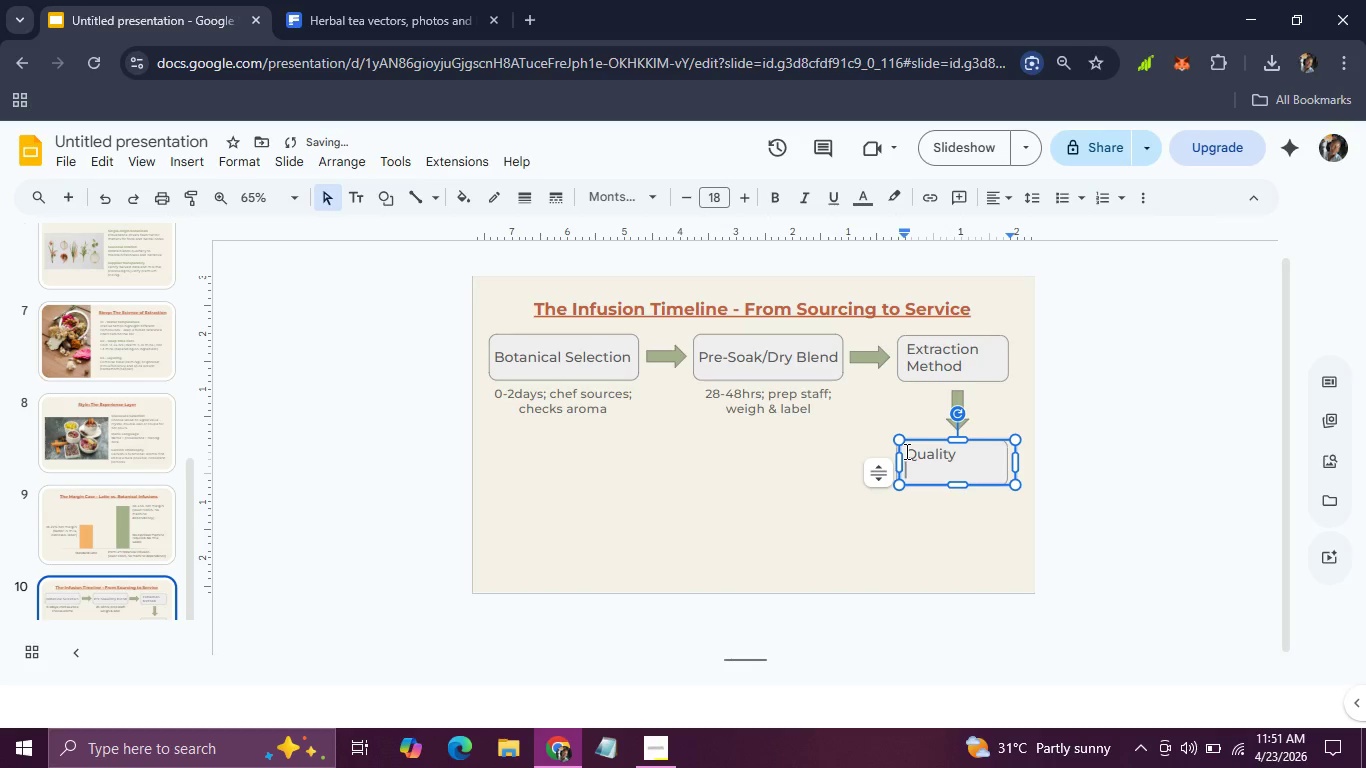 
type(Check)
 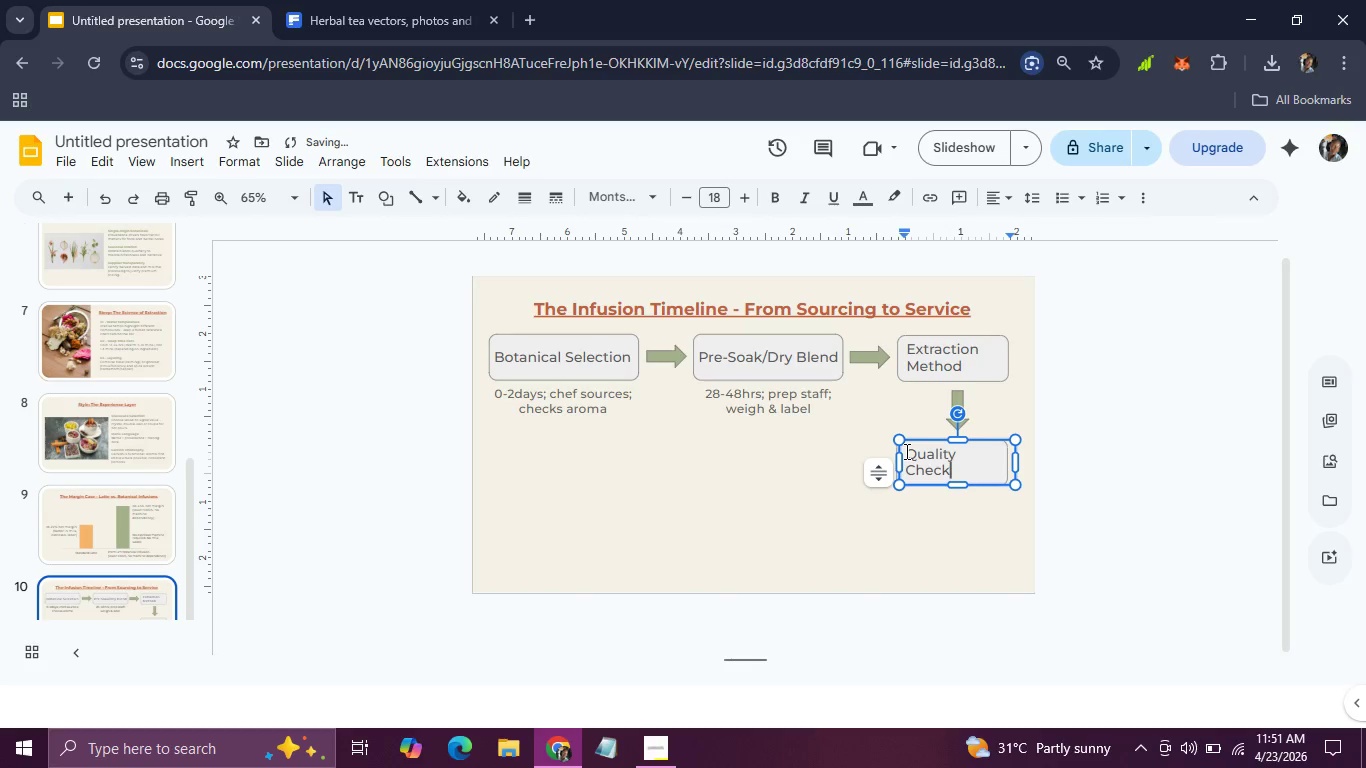 
left_click([931, 523])
 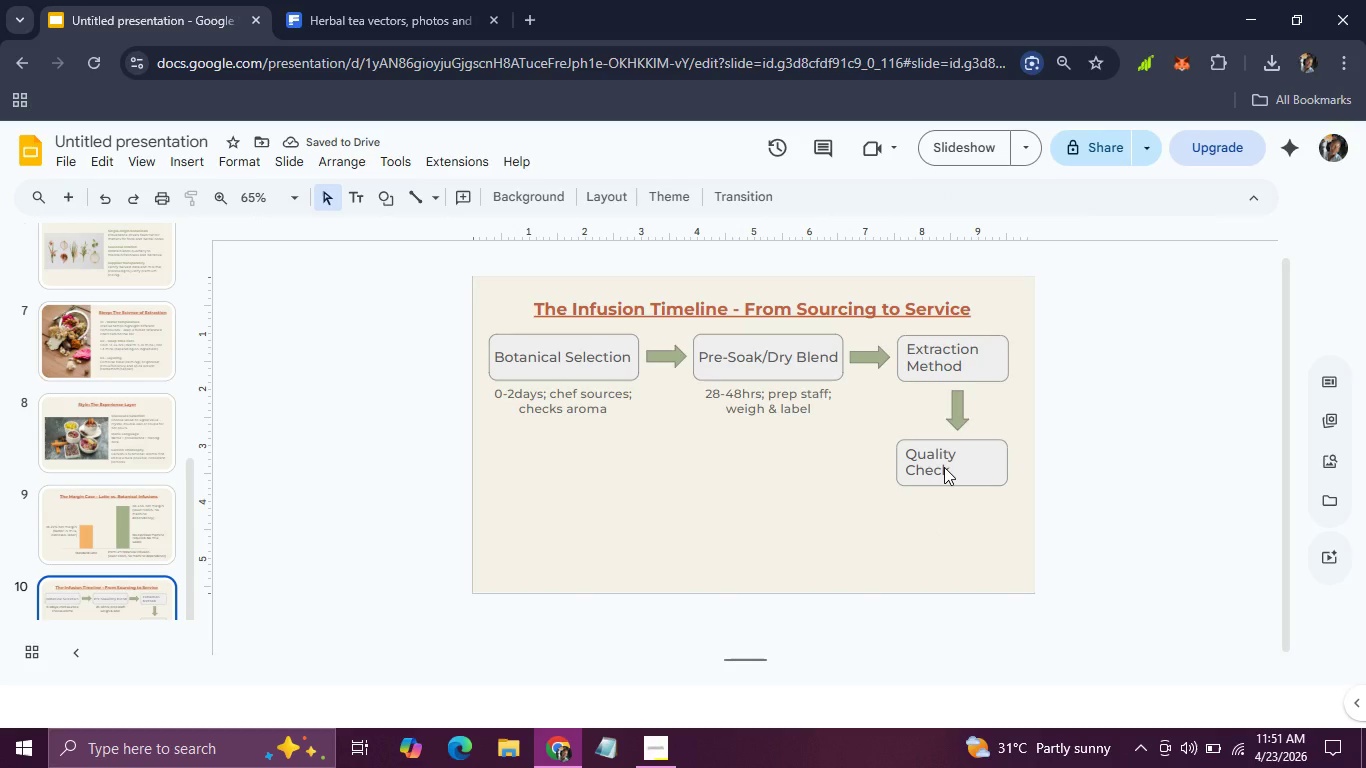 
left_click([944, 467])
 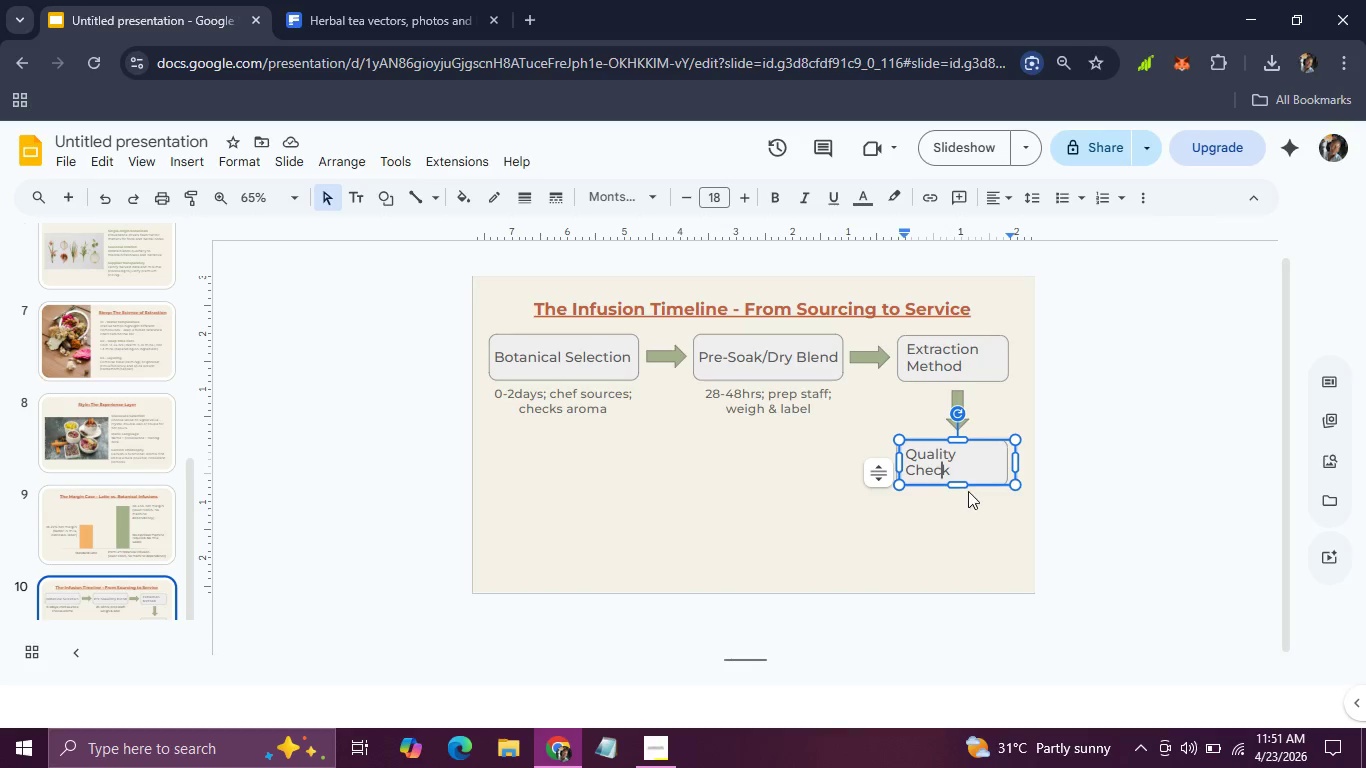 
left_click([922, 519])
 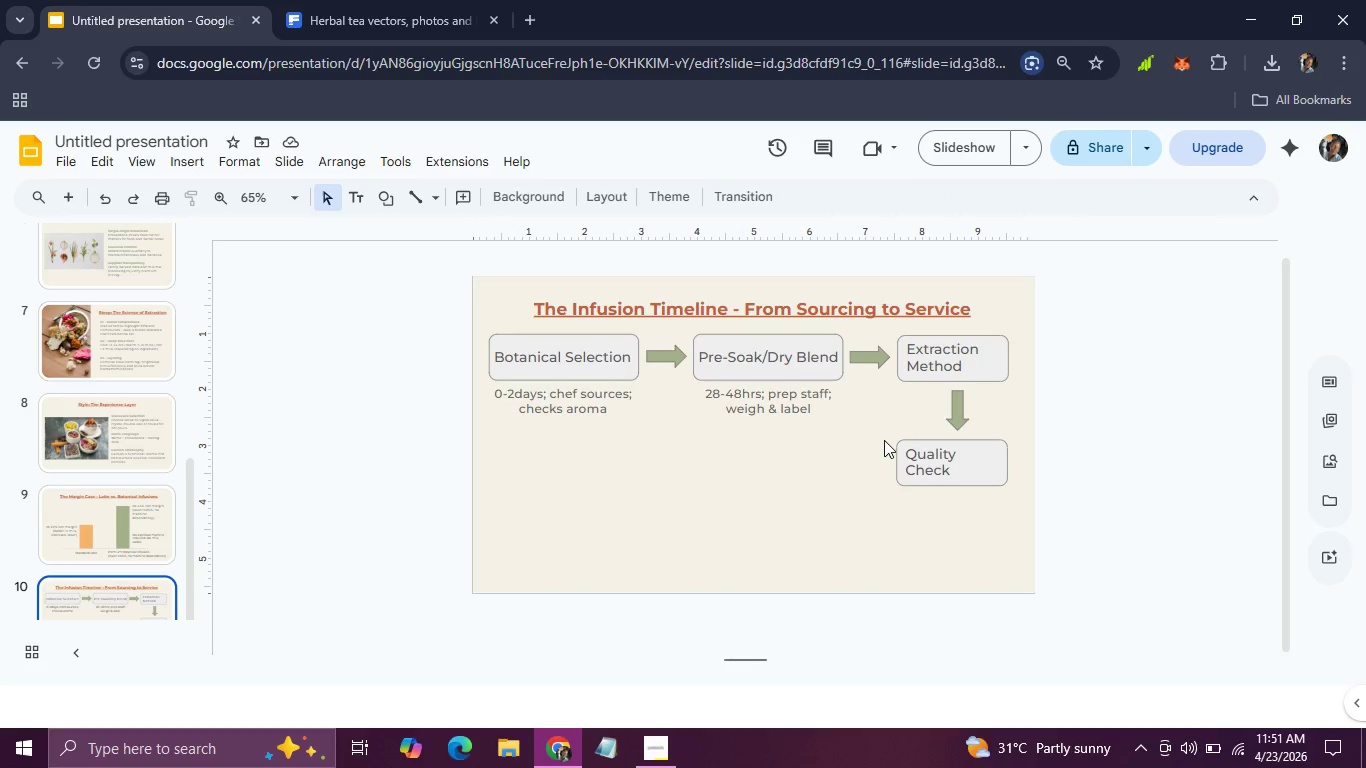 
left_click_drag(start_coordinate=[883, 440], to_coordinate=[1037, 494])
 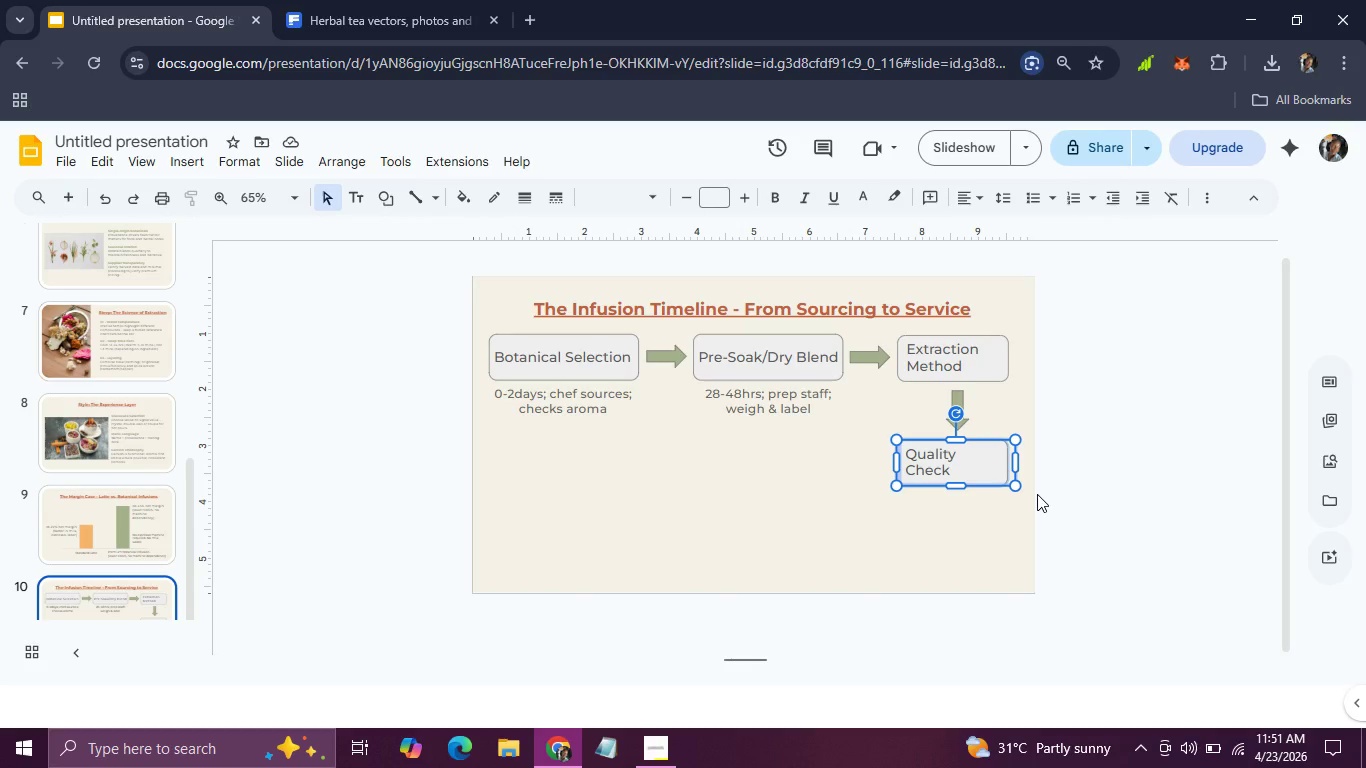 
key(ArrowUp)
 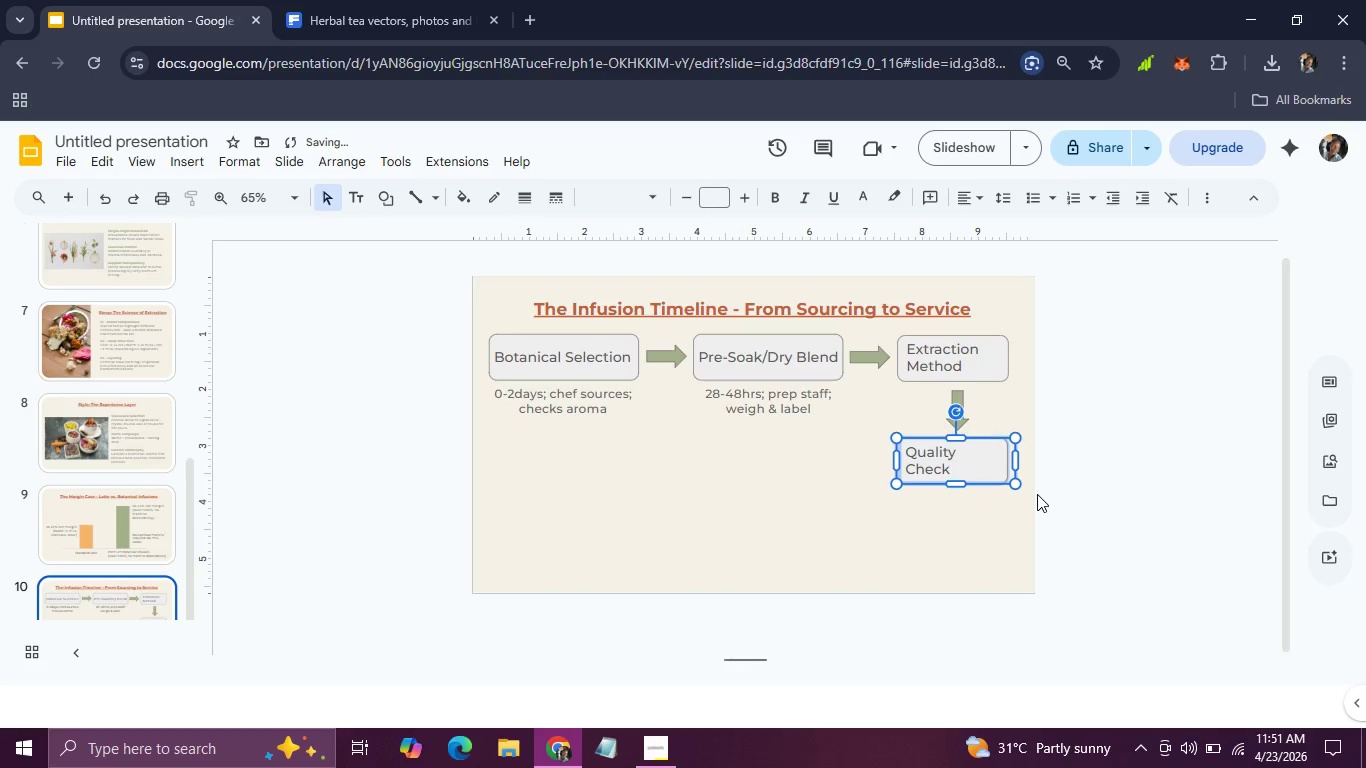 
key(ArrowUp)
 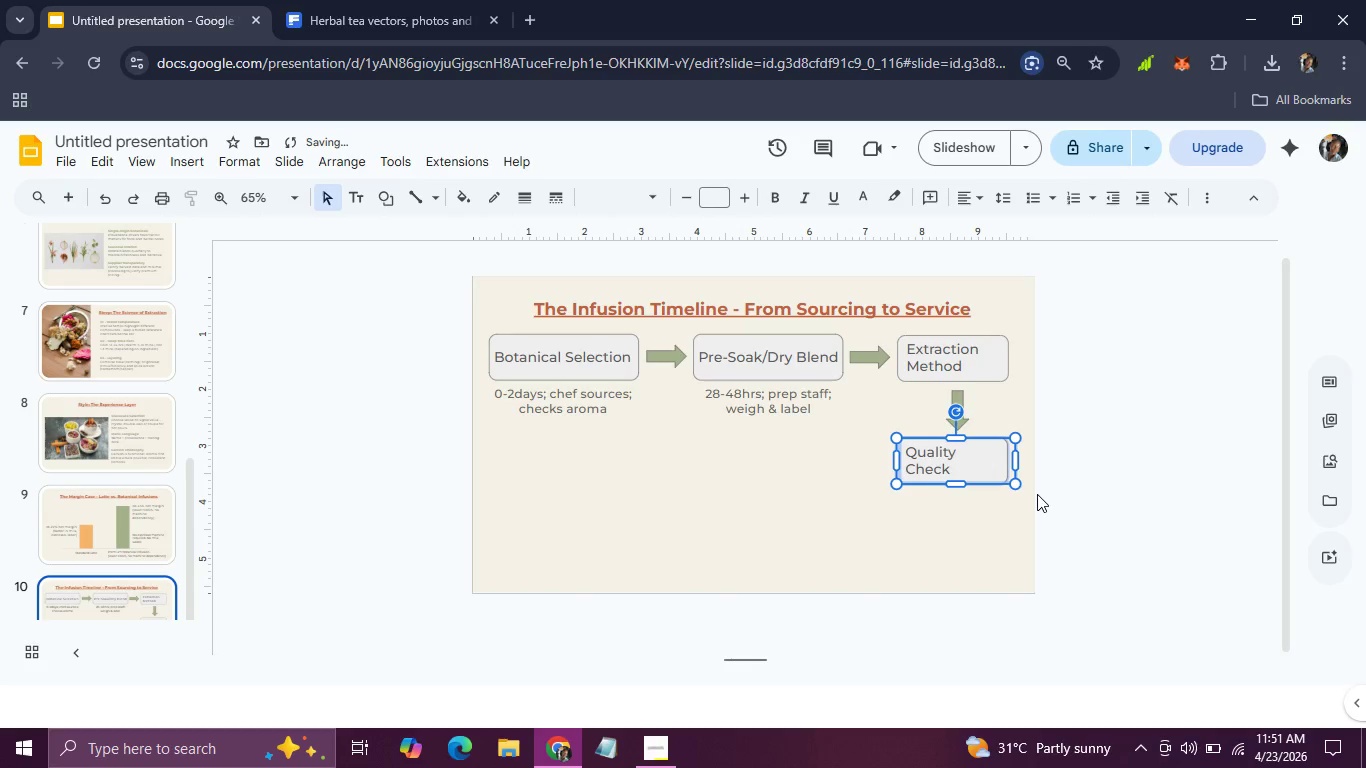 
key(ArrowRight)
 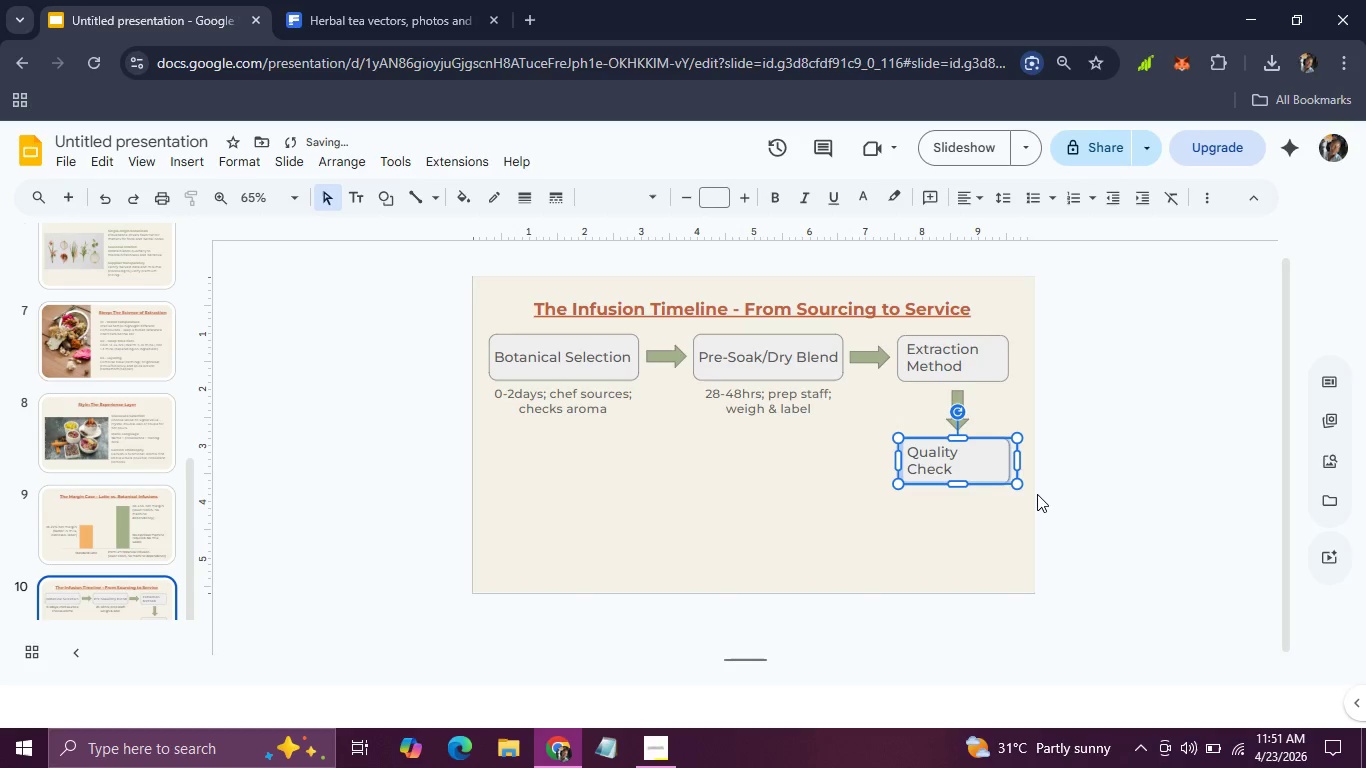 
key(ArrowRight)
 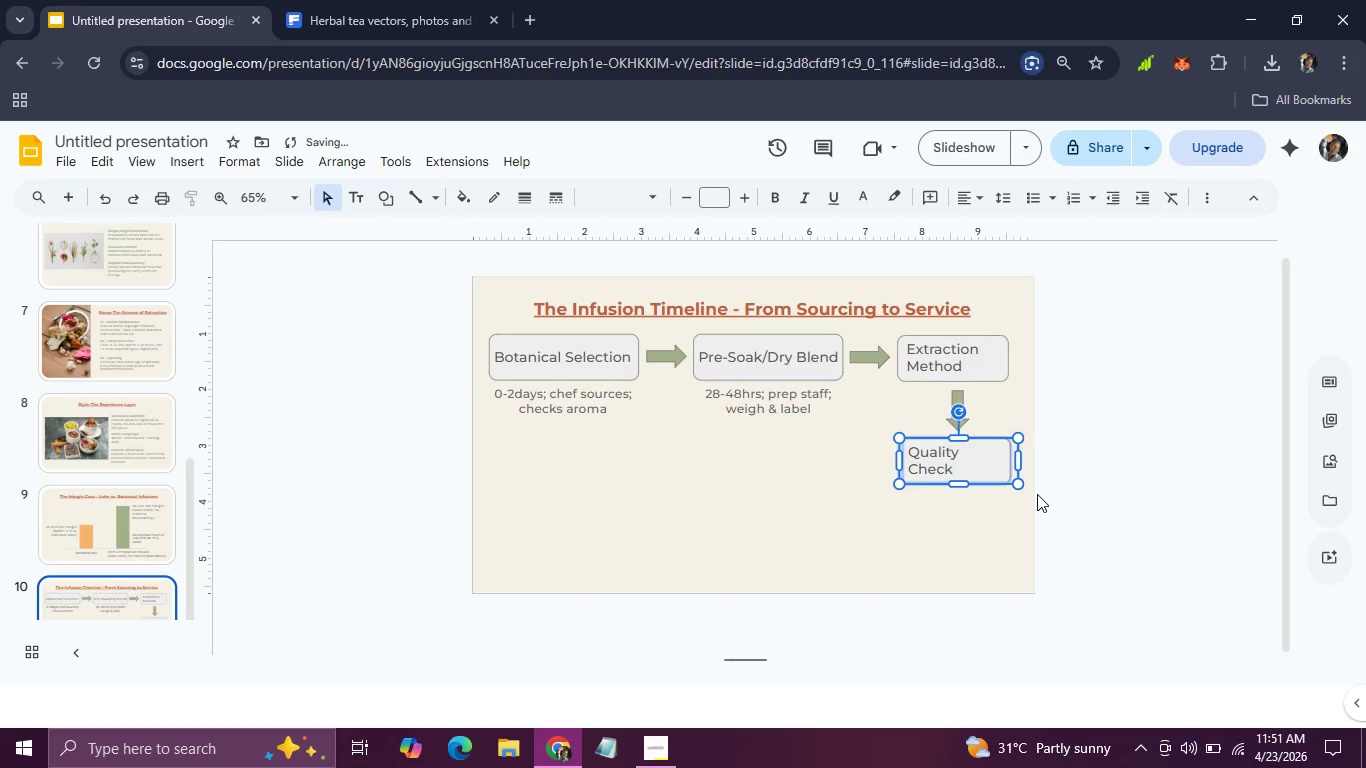 
key(ArrowRight)
 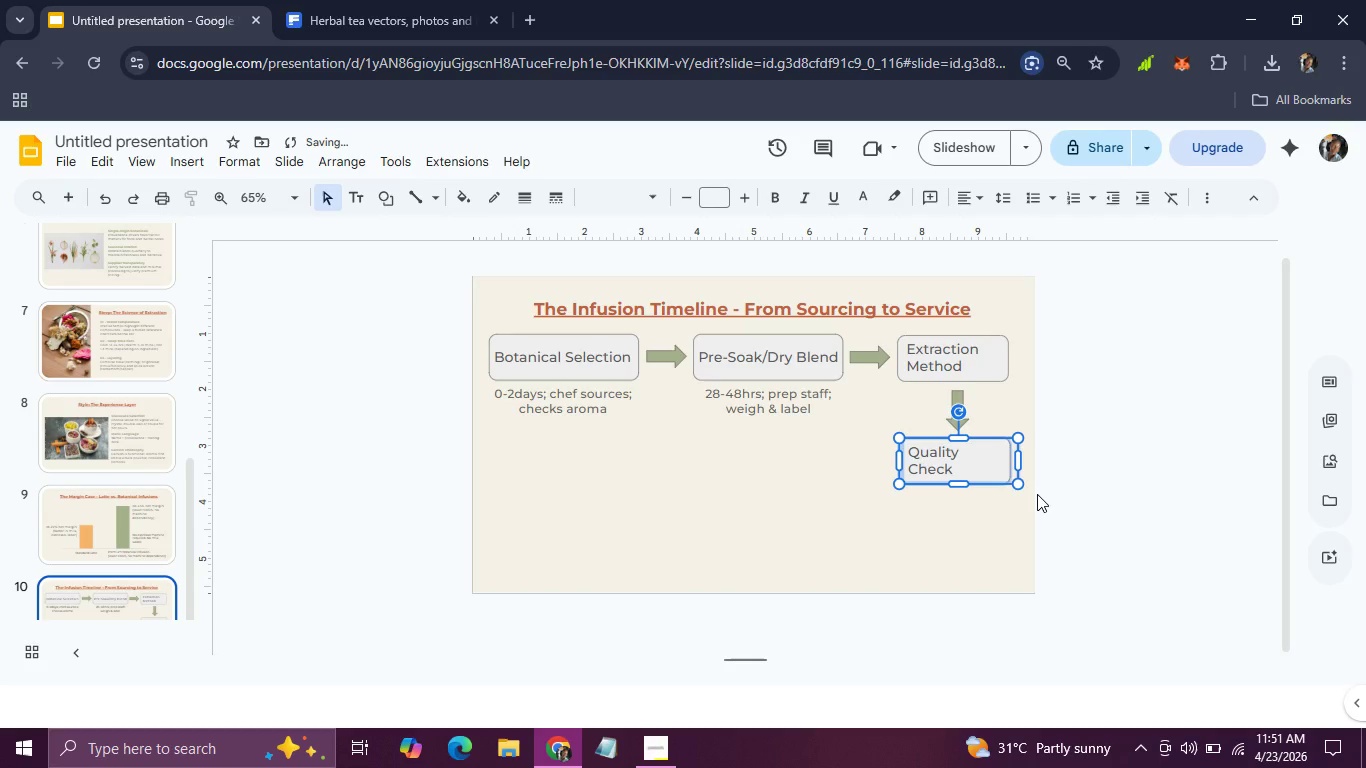 
key(ArrowUp)
 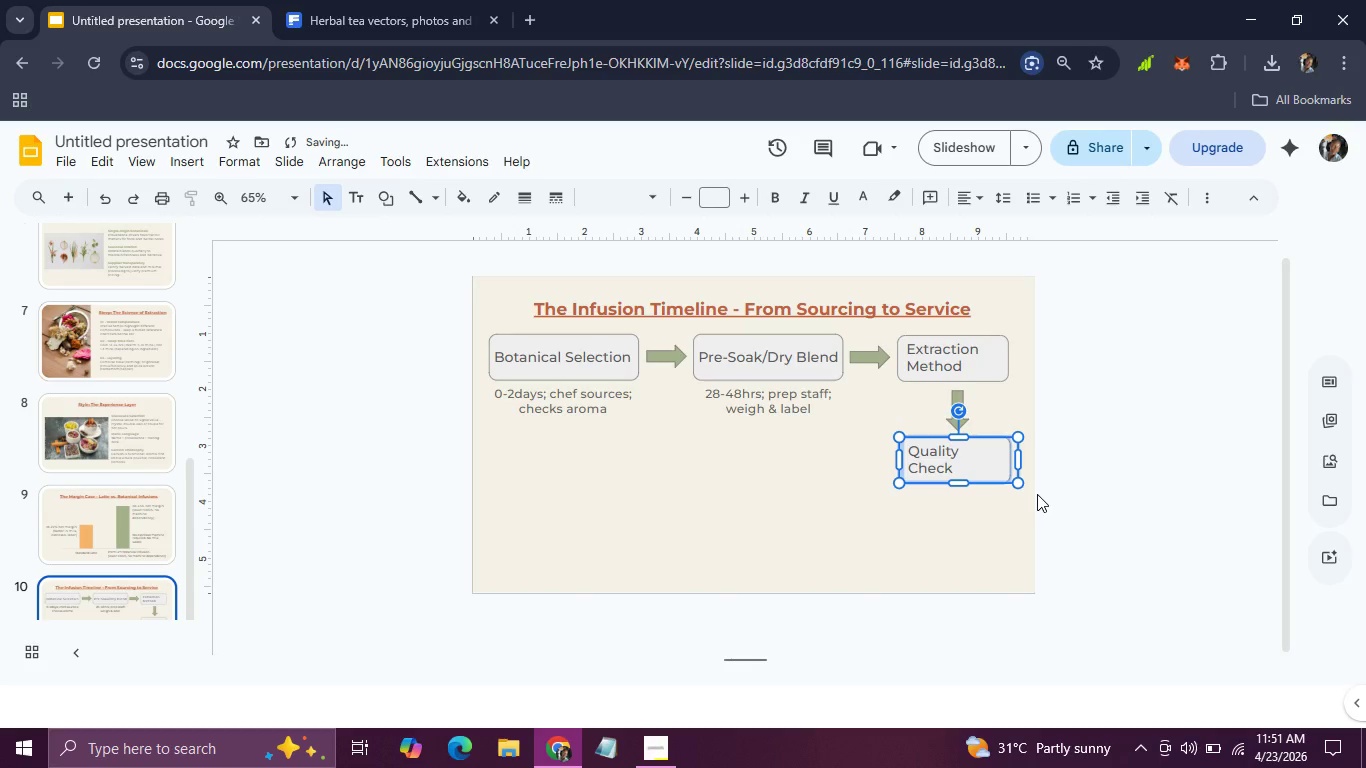 
key(ArrowUp)
 